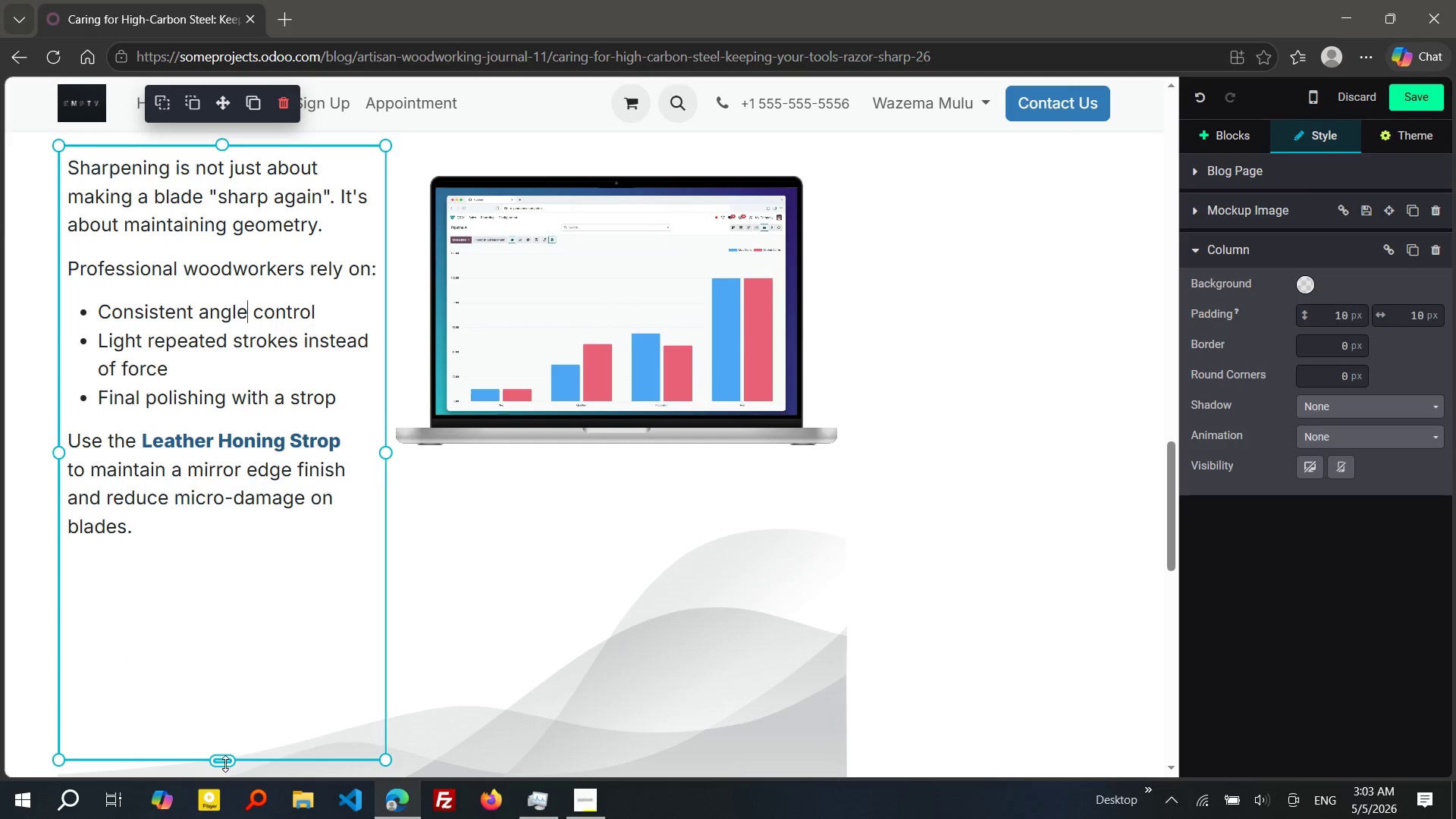 
left_click_drag(start_coordinate=[225, 764], to_coordinate=[240, 560])
 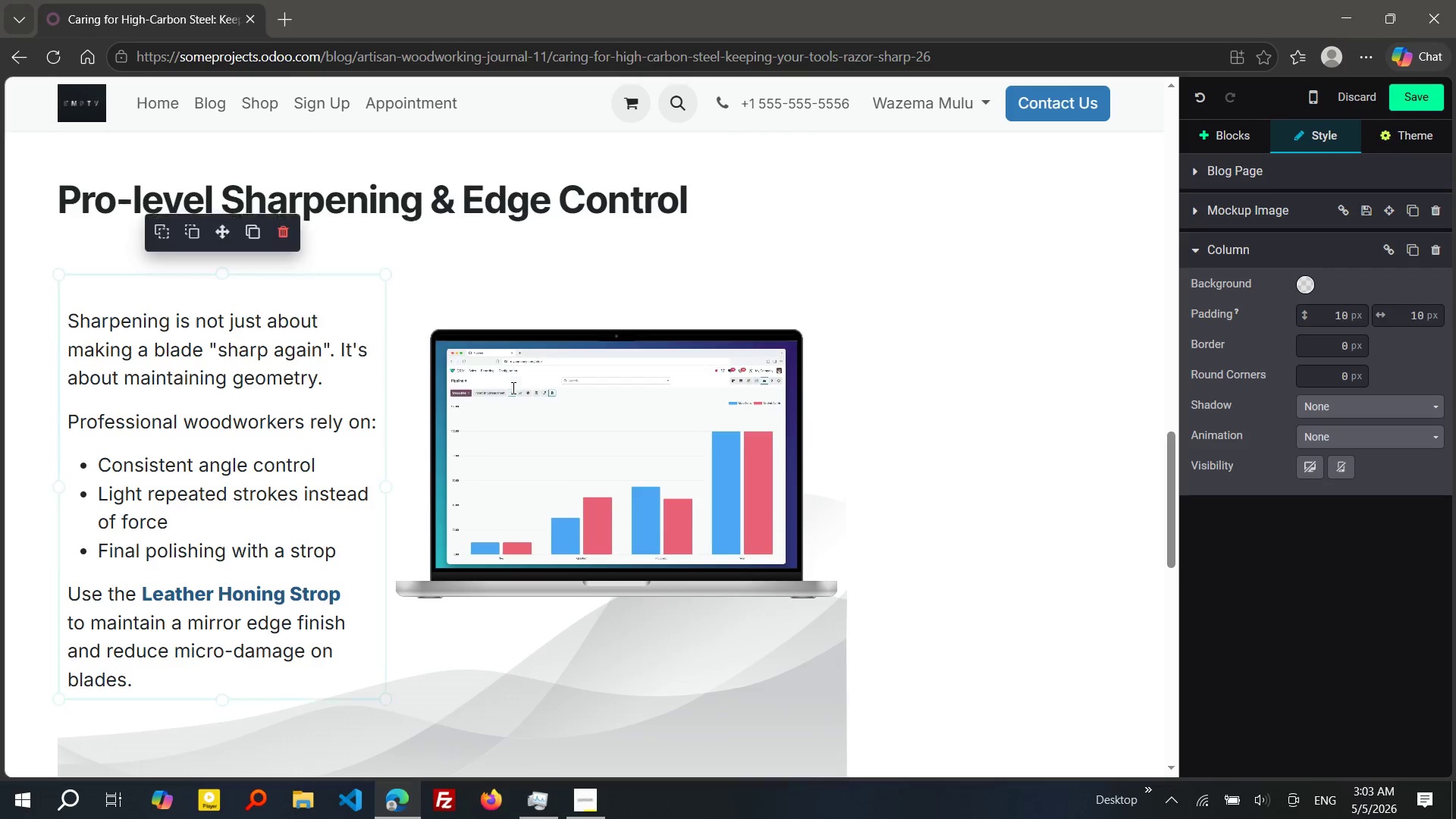 
wait(5.8)
 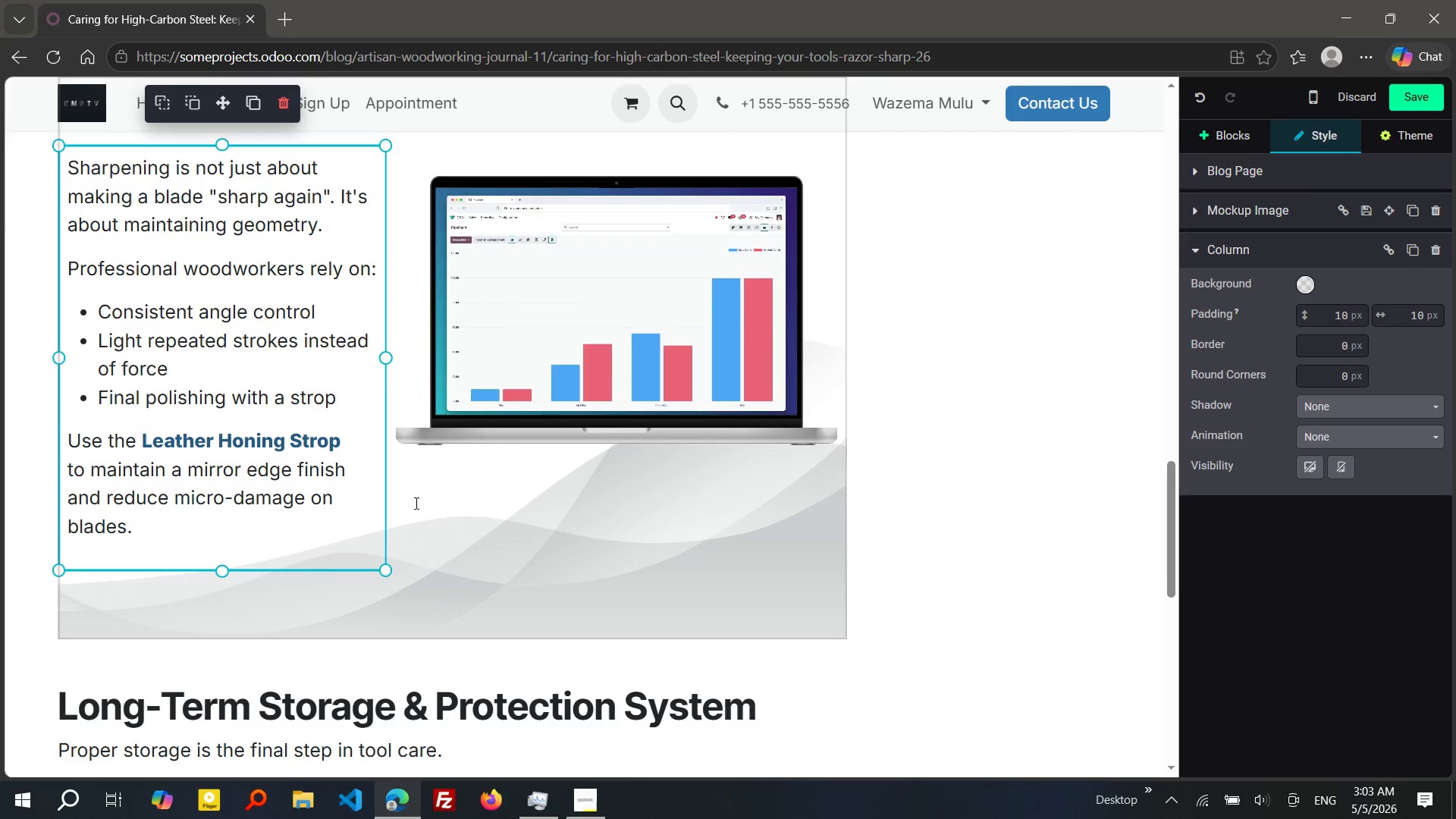 
left_click([381, 331])
 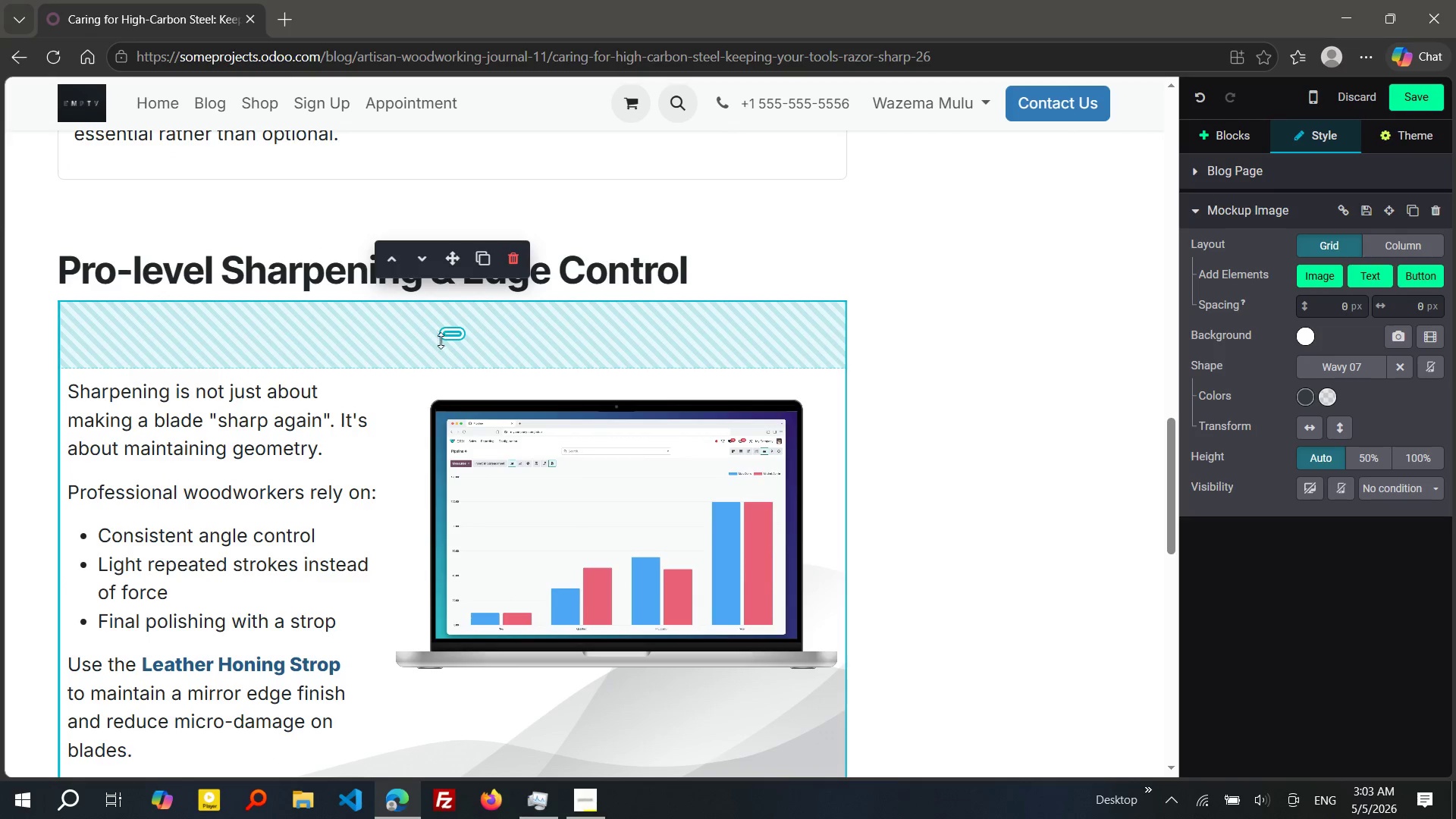 
left_click_drag(start_coordinate=[452, 338], to_coordinate=[449, 250])
 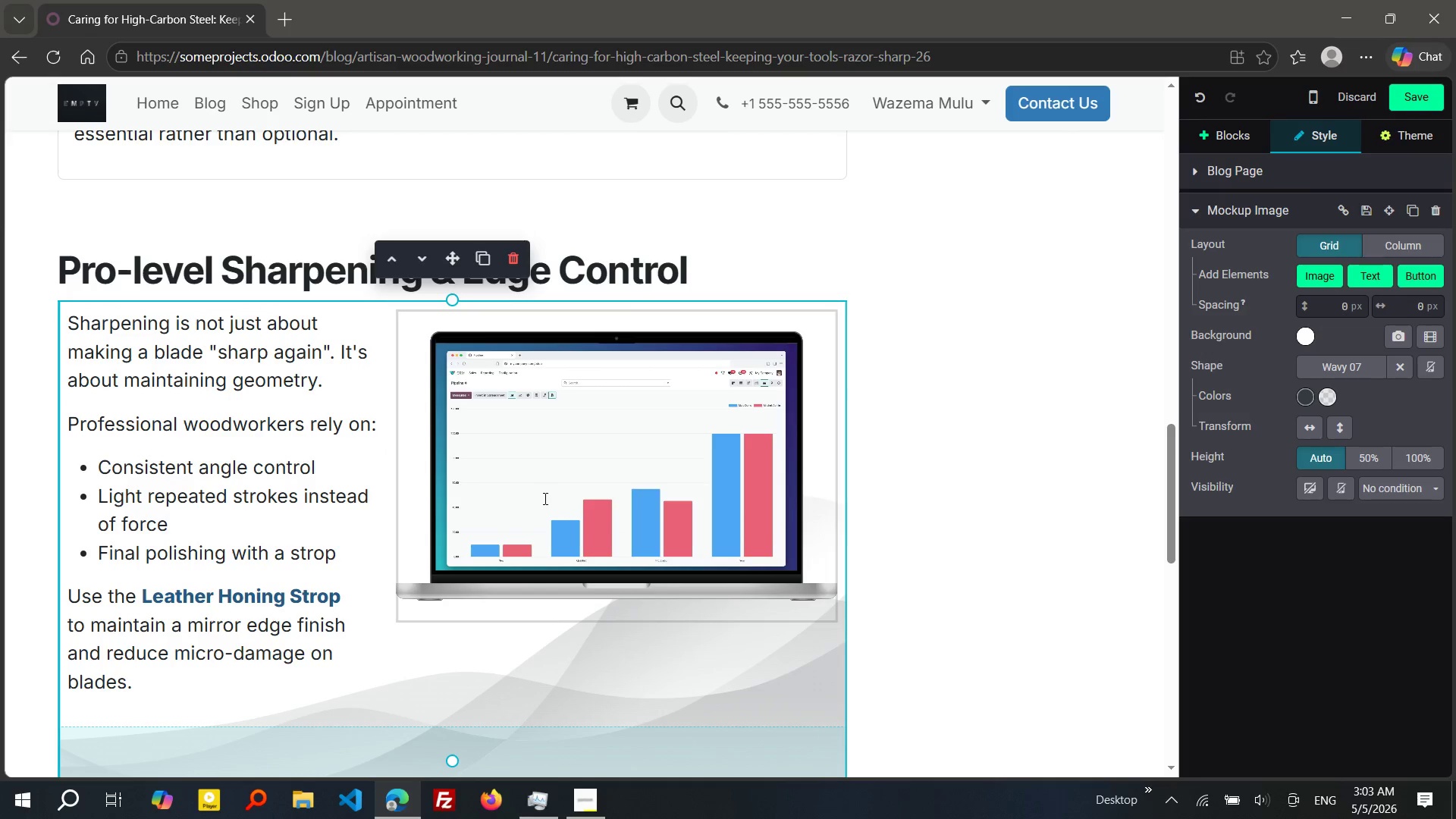 
wait(6.3)
 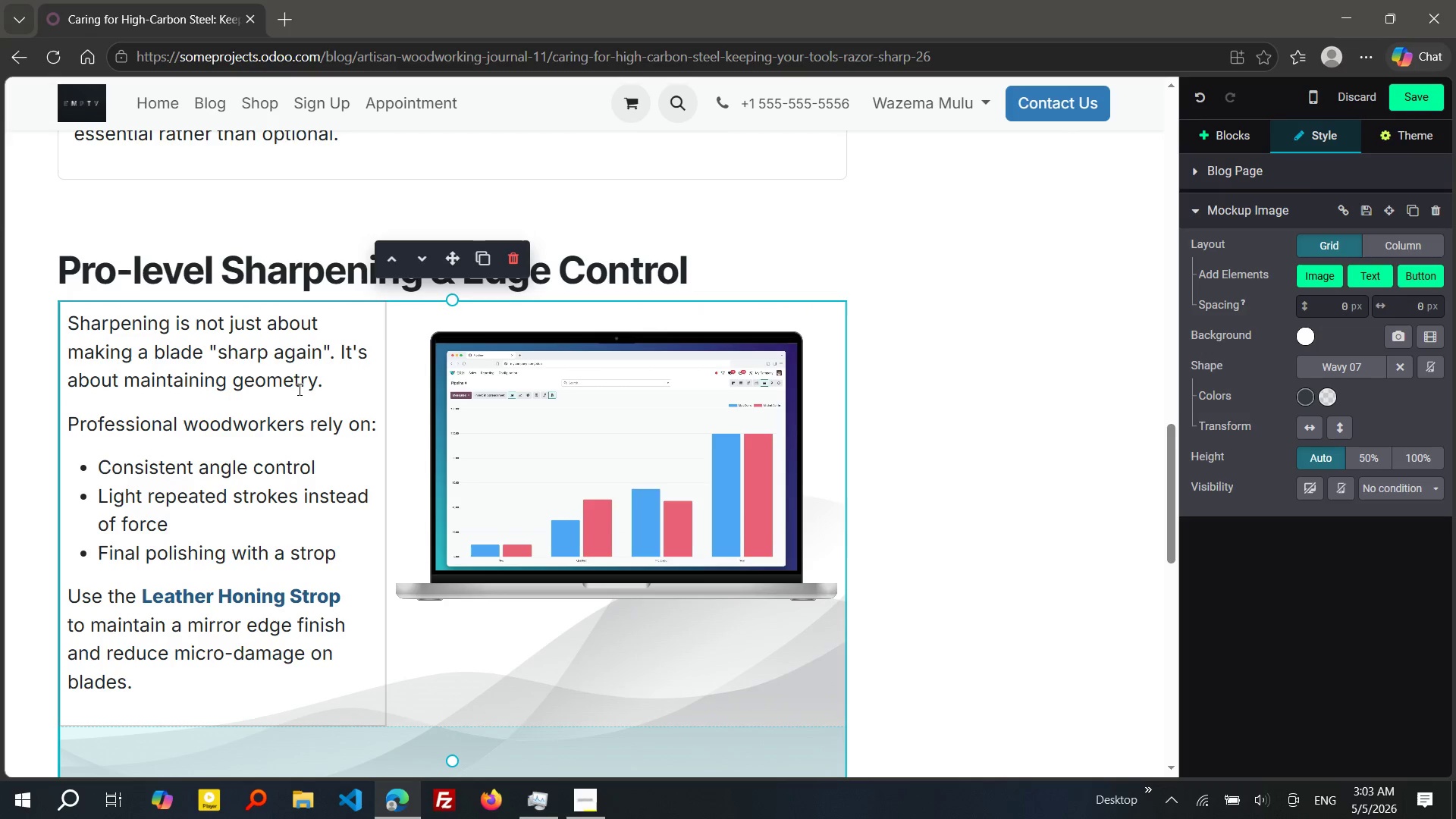 
double_click([599, 530])
 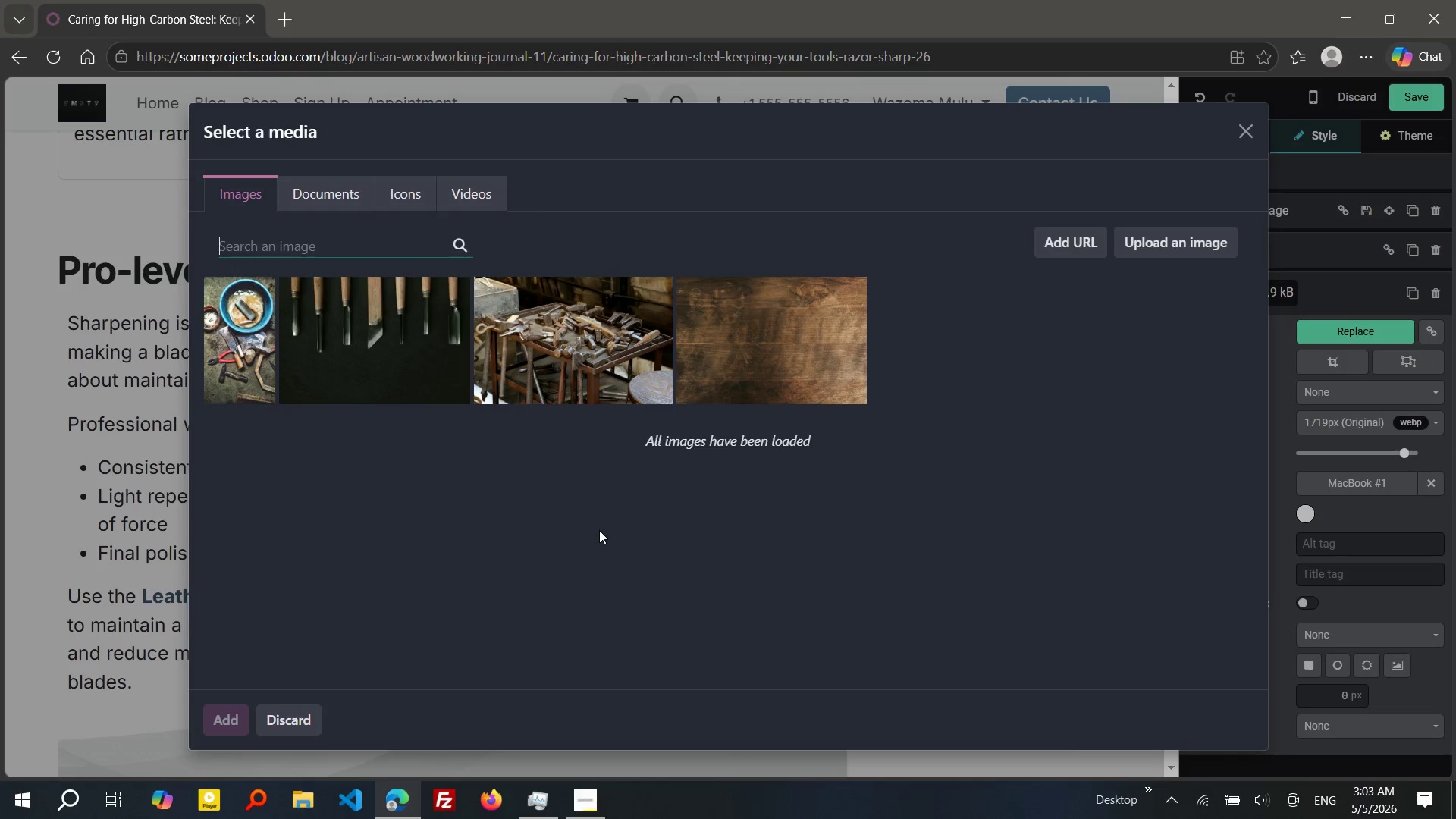 
type(as)
key(Backspace)
key(Backspace)
type(sharip)
key(Backspace)
key(Backspace)
type(ping knife)
 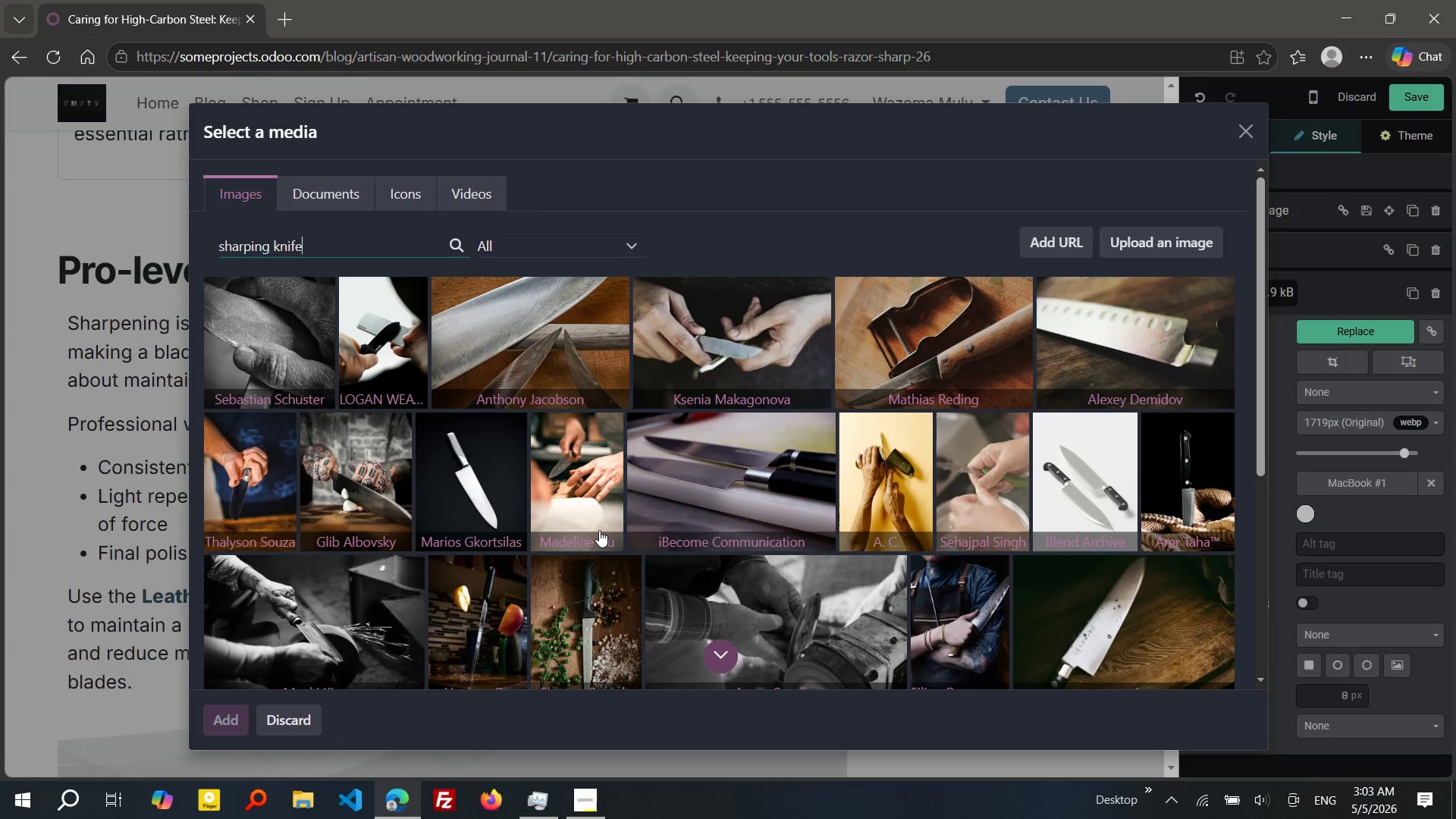 
wait(25.12)
 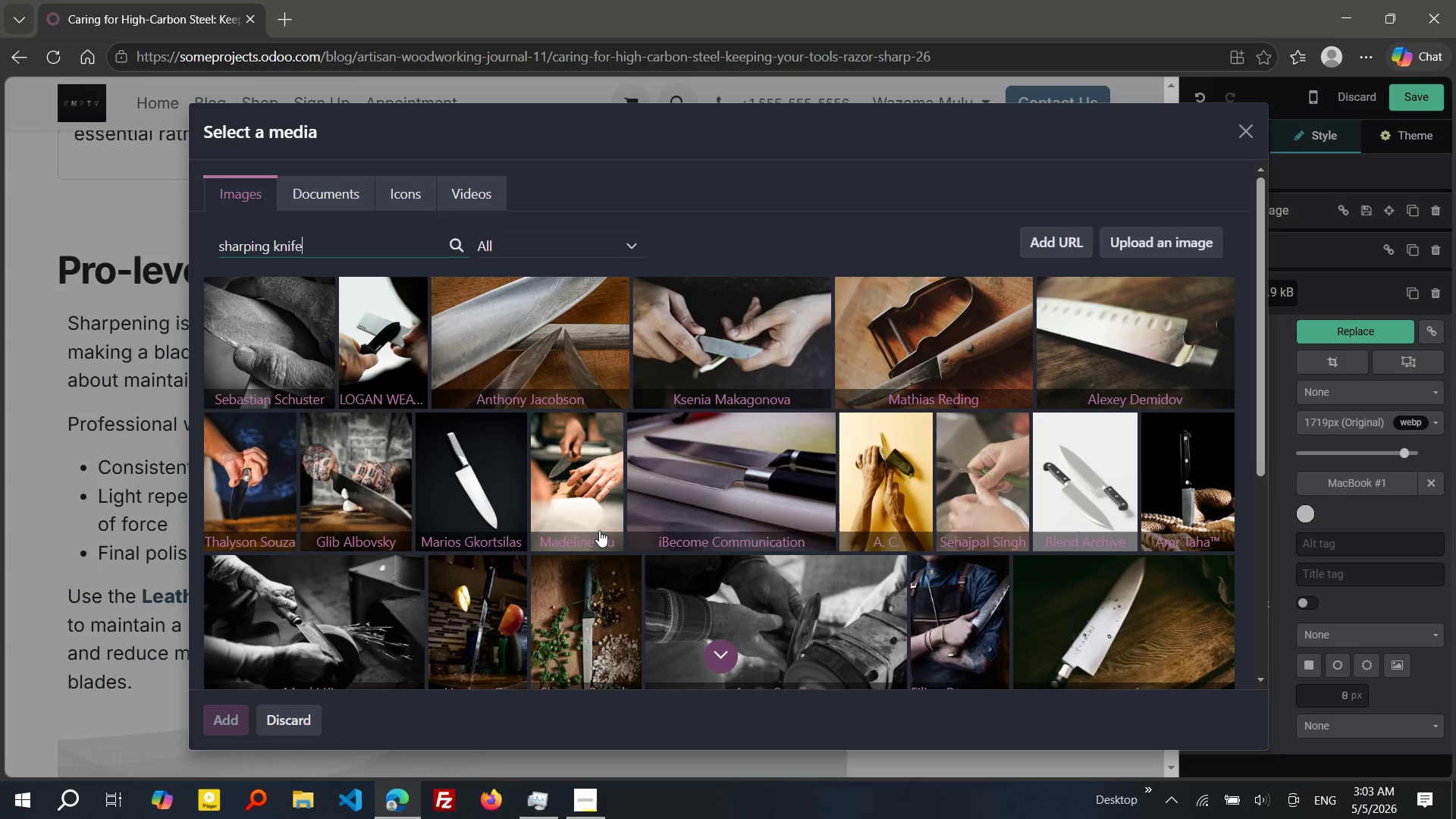 
left_click([367, 642])
 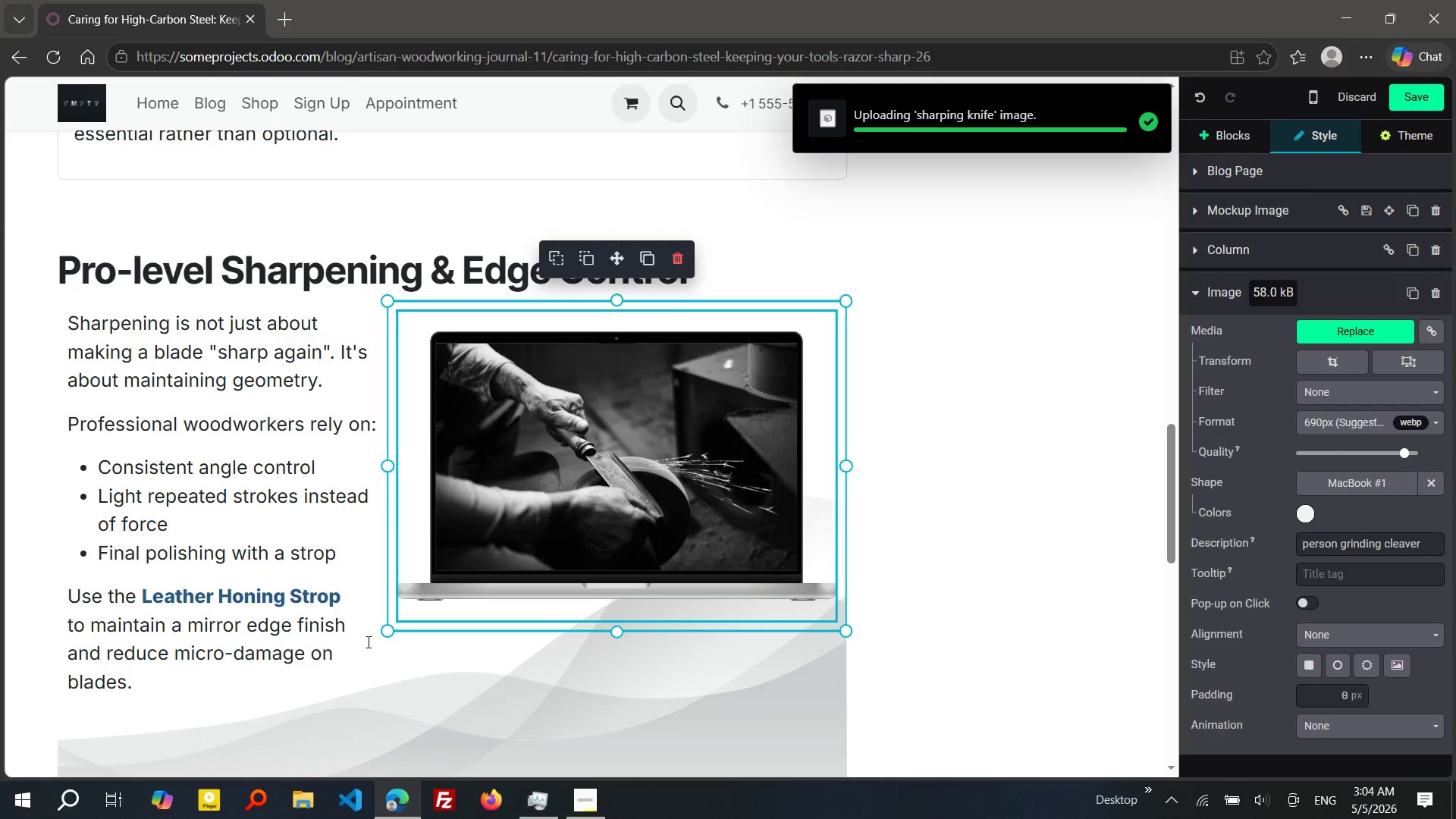 
wait(9.31)
 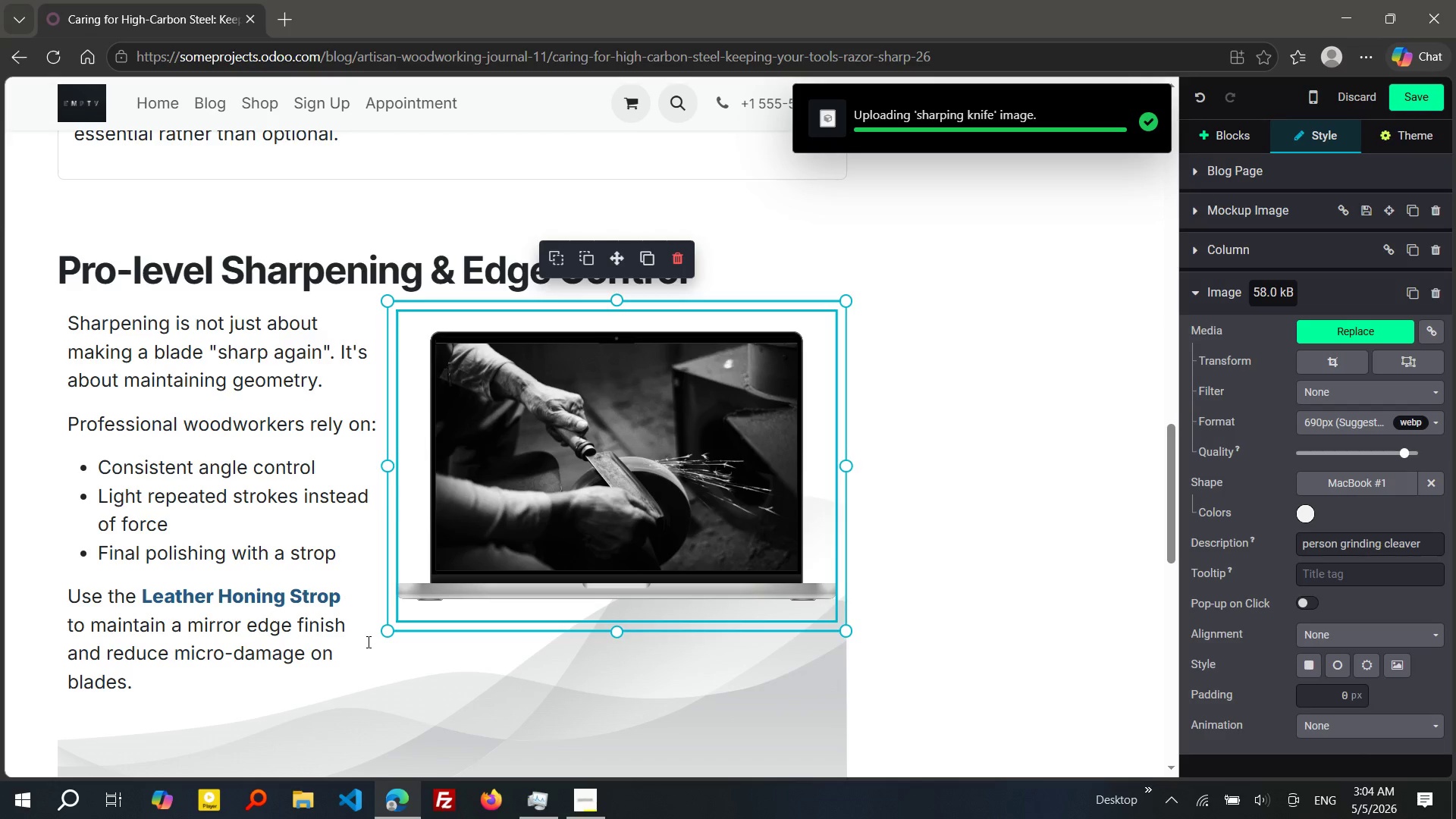 
left_click([403, 550])
 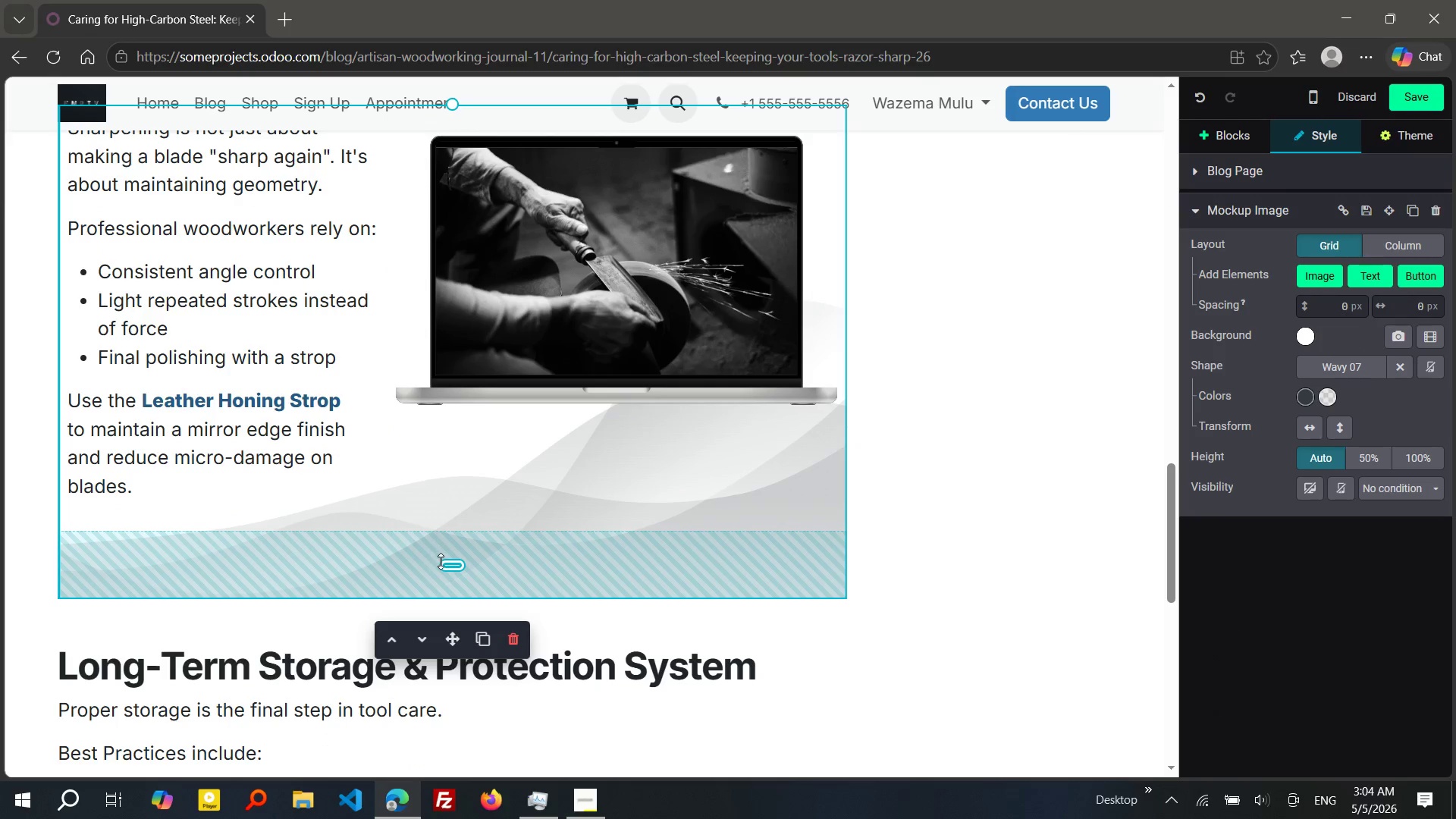 
left_click_drag(start_coordinate=[443, 563], to_coordinate=[454, 532])
 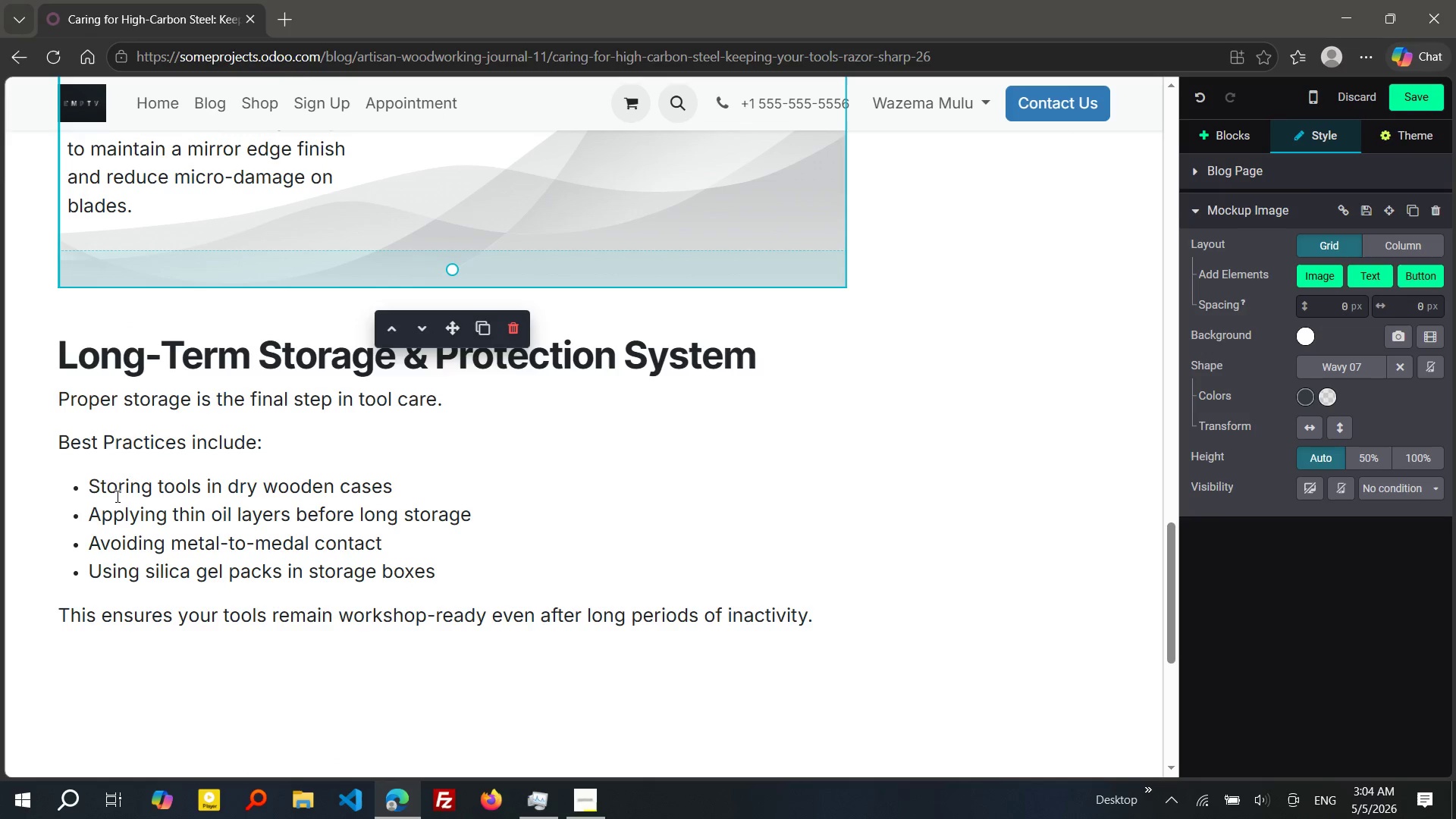 
left_click([63, 437])
 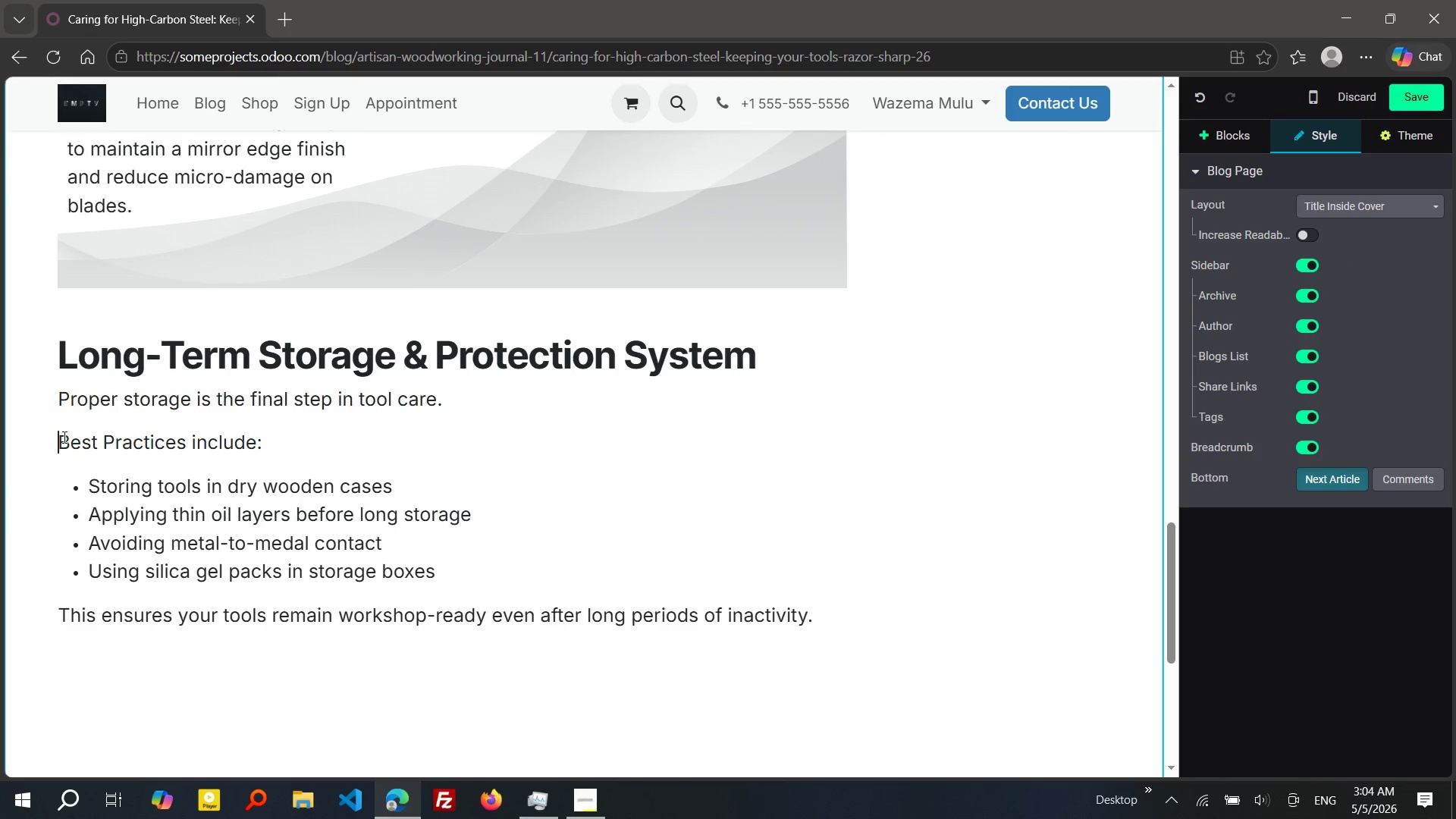 
key(Enter)
 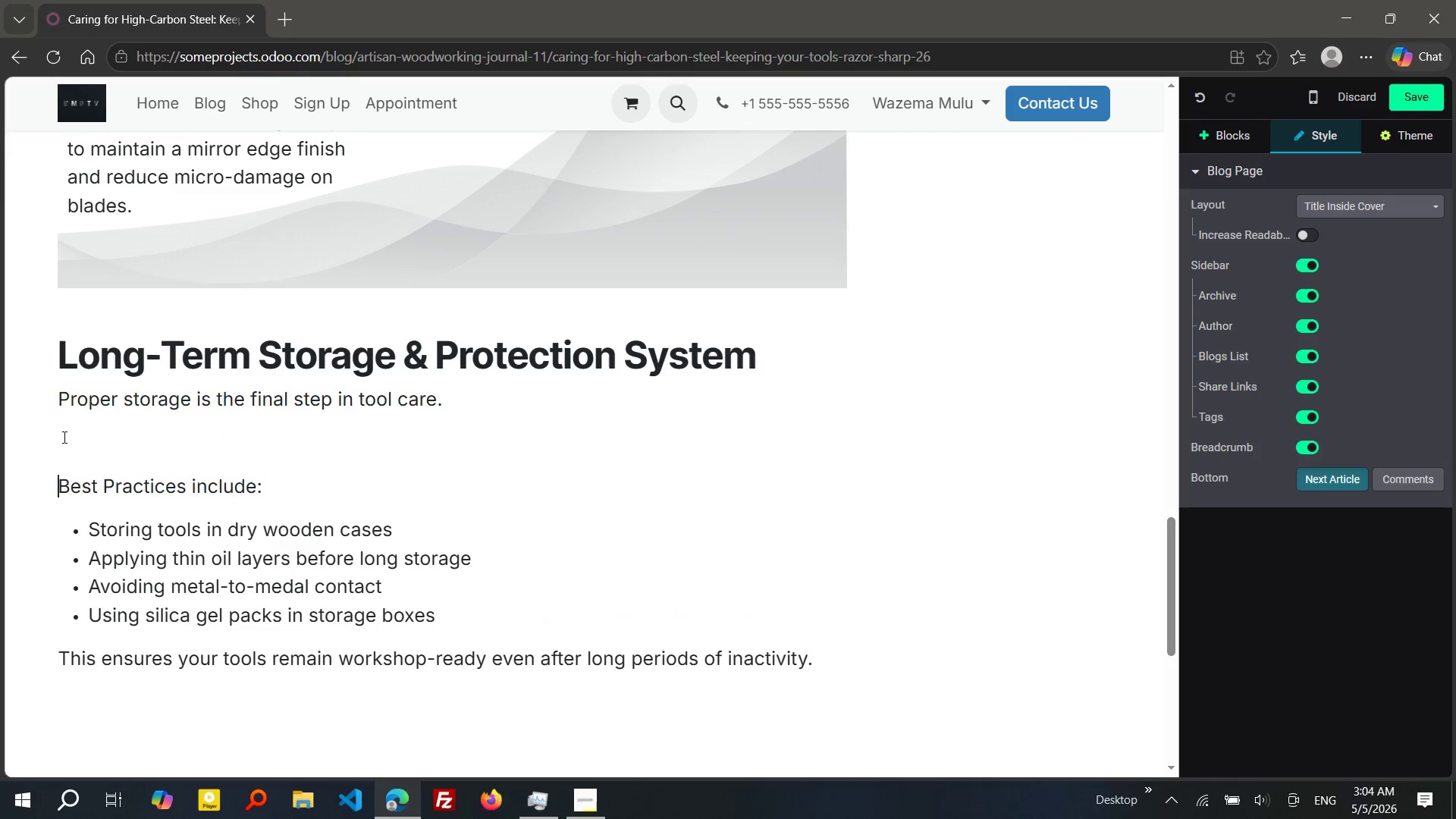 
key(ArrowUp)
 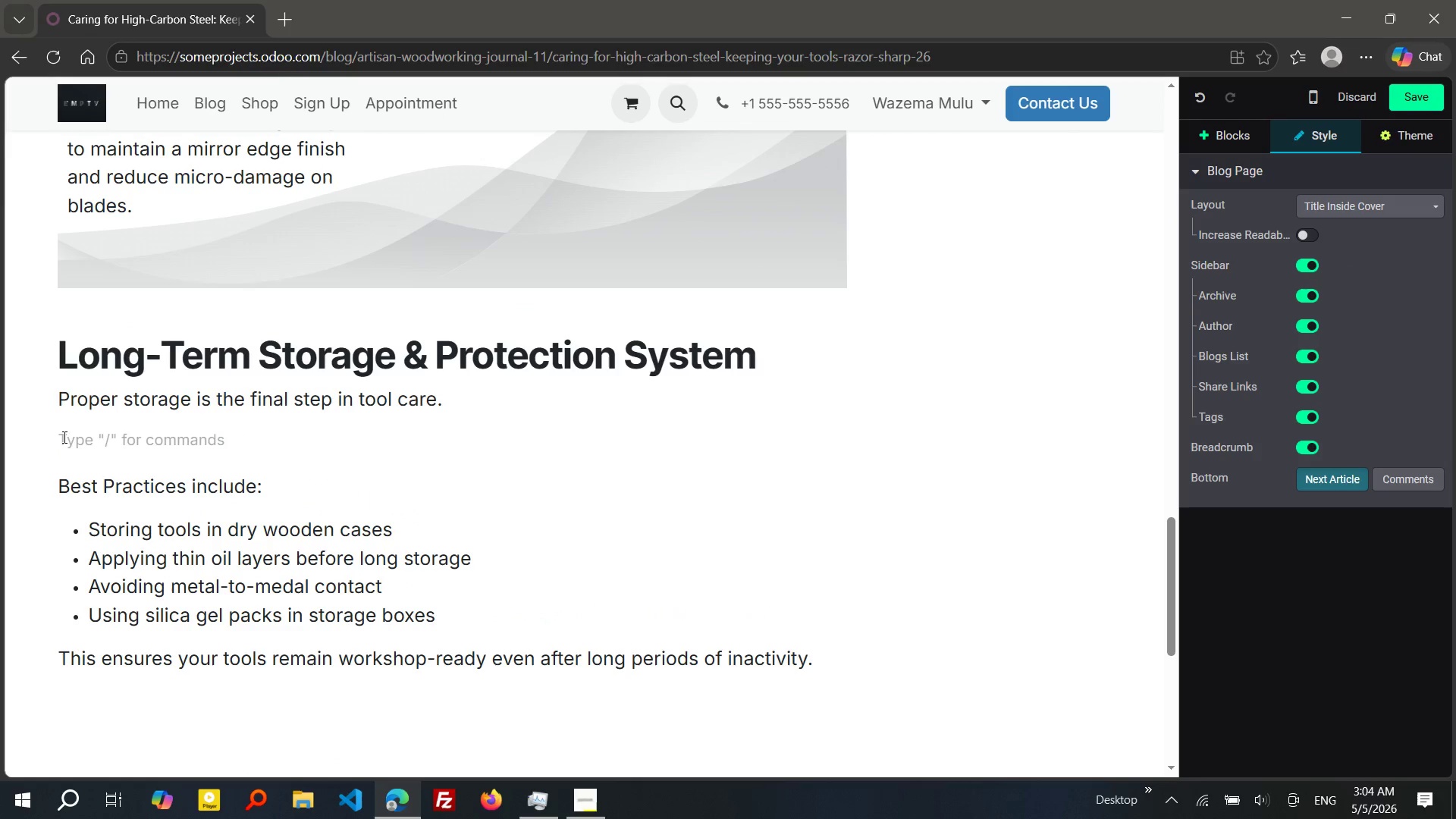 
key(Slash)
 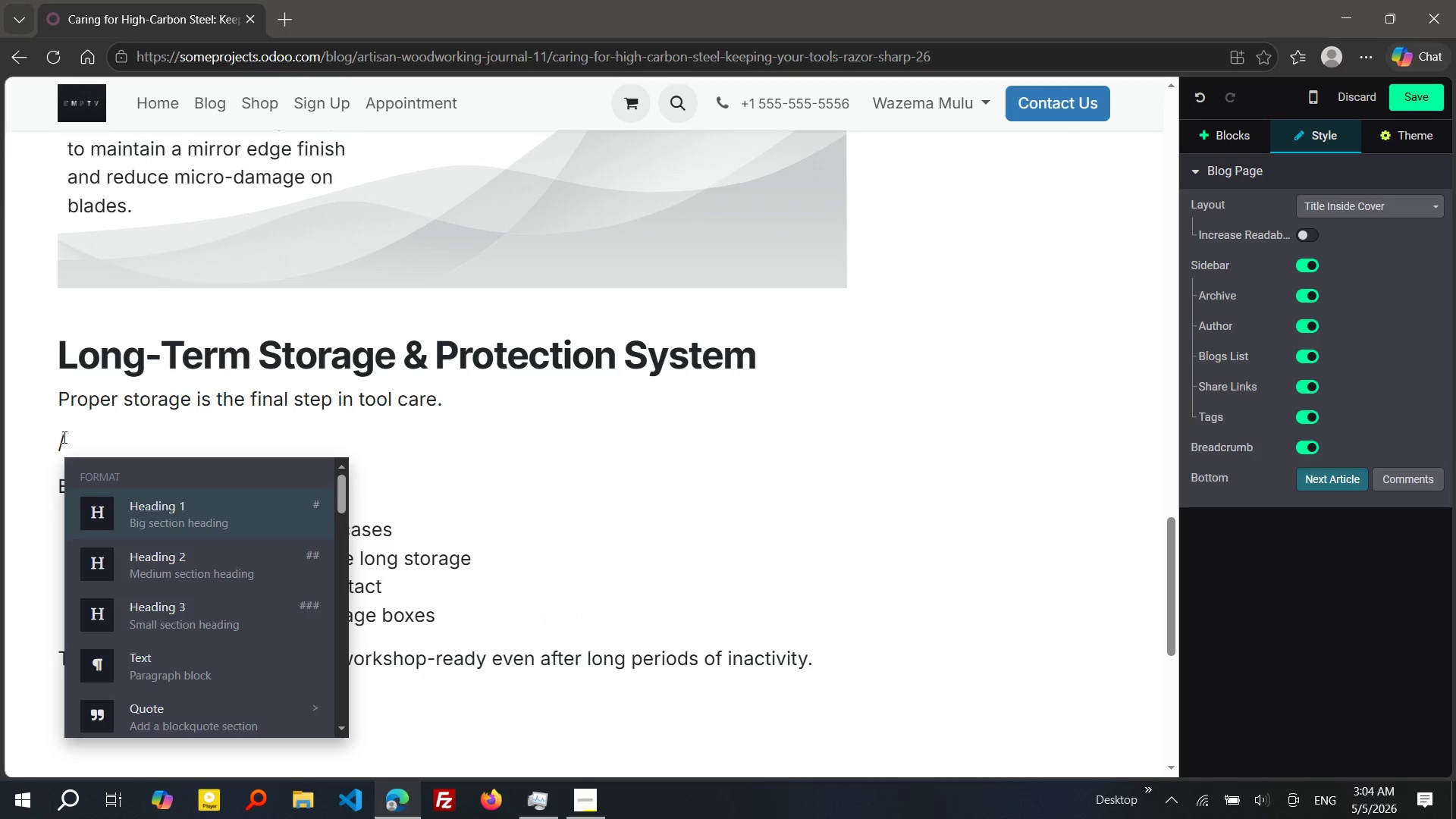 
key(Q)
 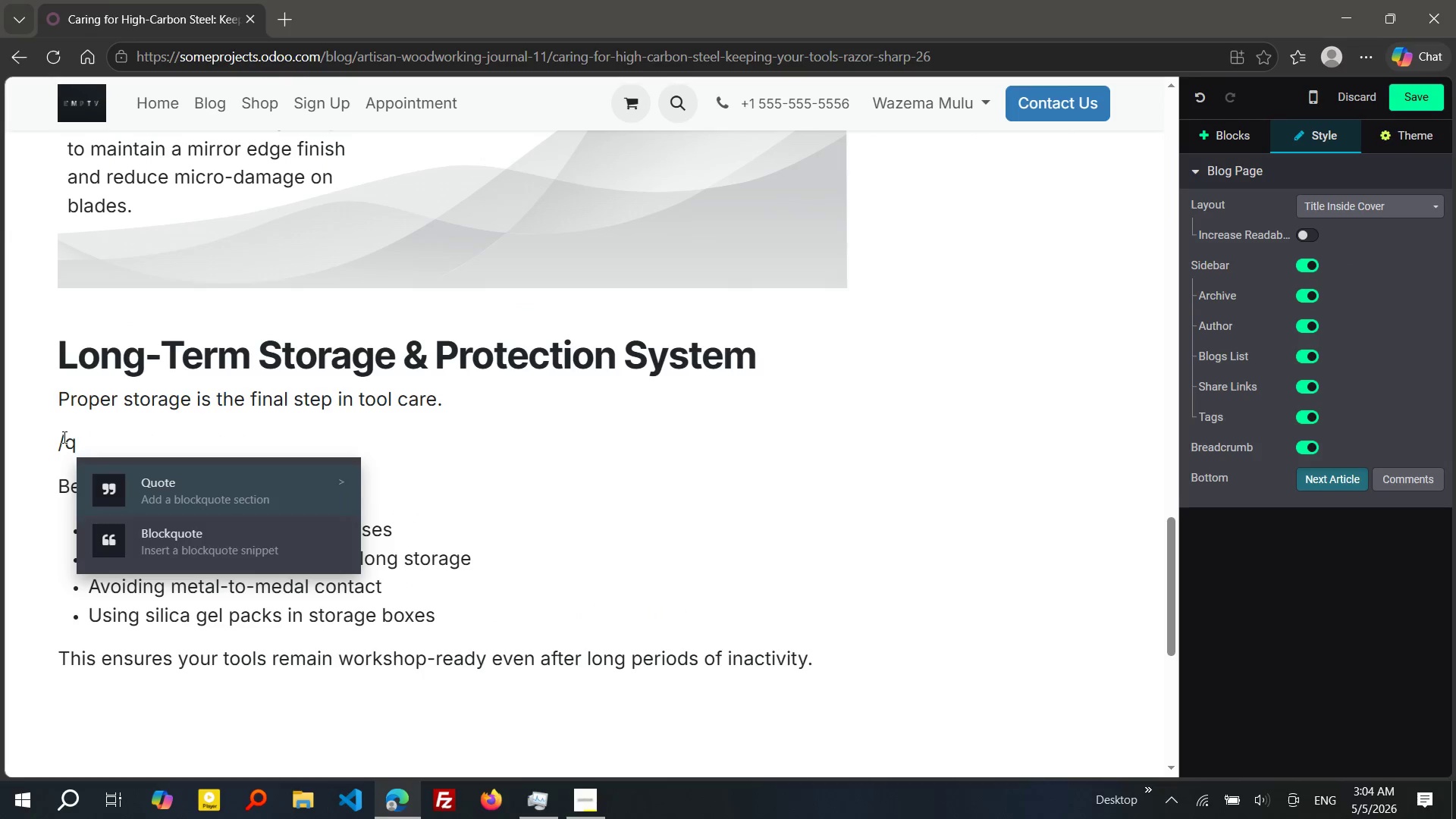 
key(Enter)
 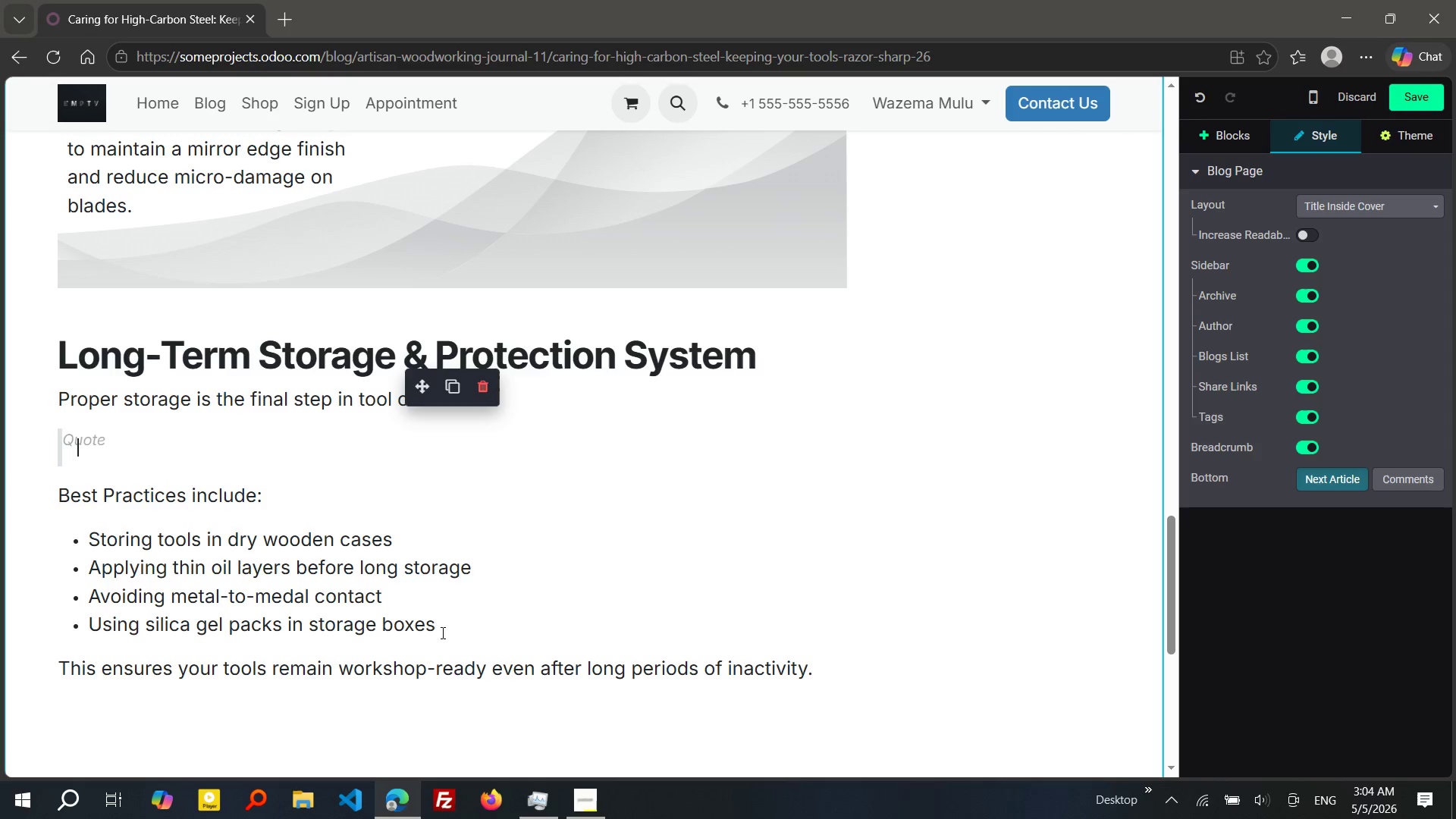 
left_click_drag(start_coordinate=[455, 635], to_coordinate=[27, 500])
 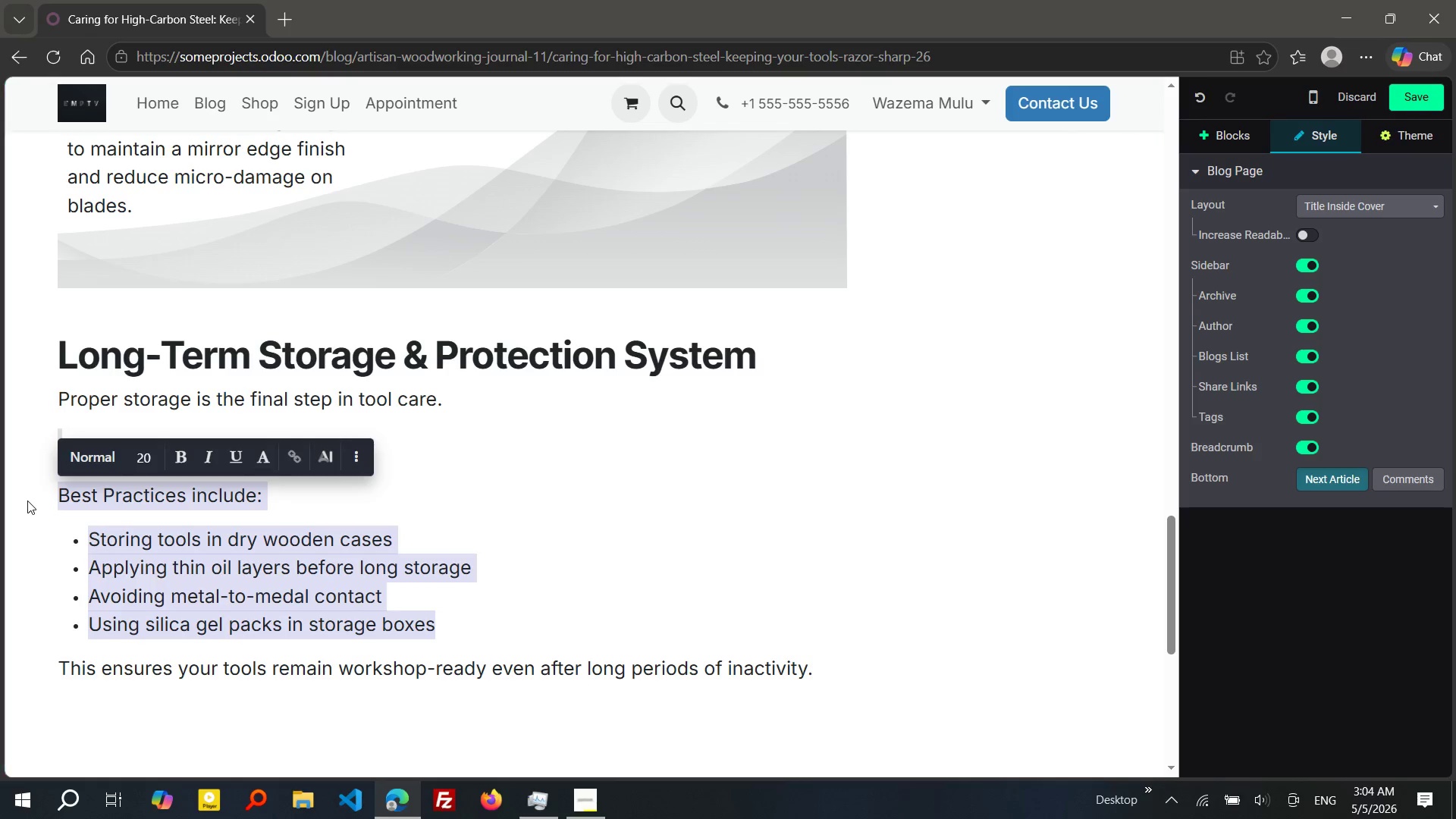 
key(Control+X)
 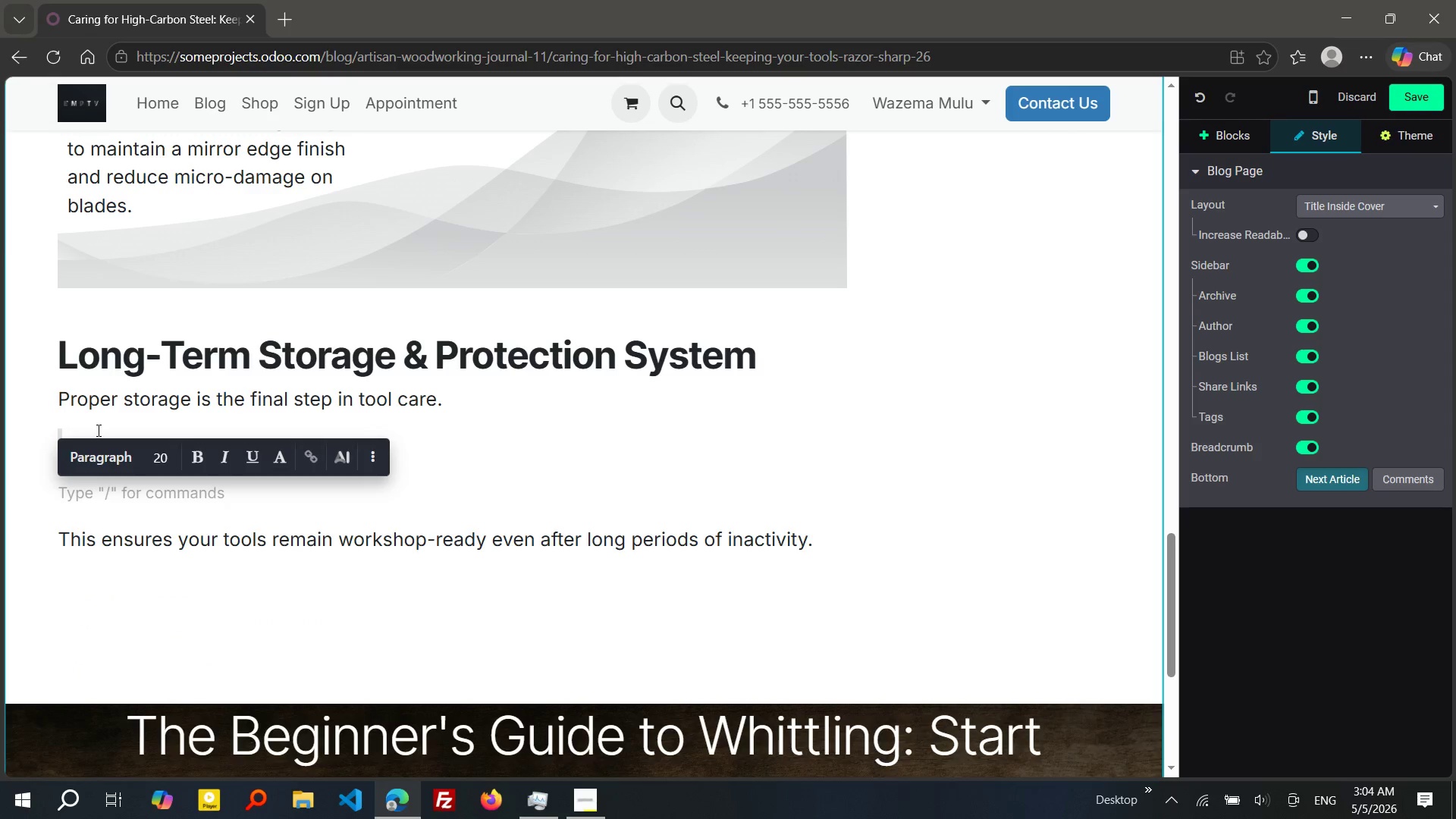 
left_click([97, 430])
 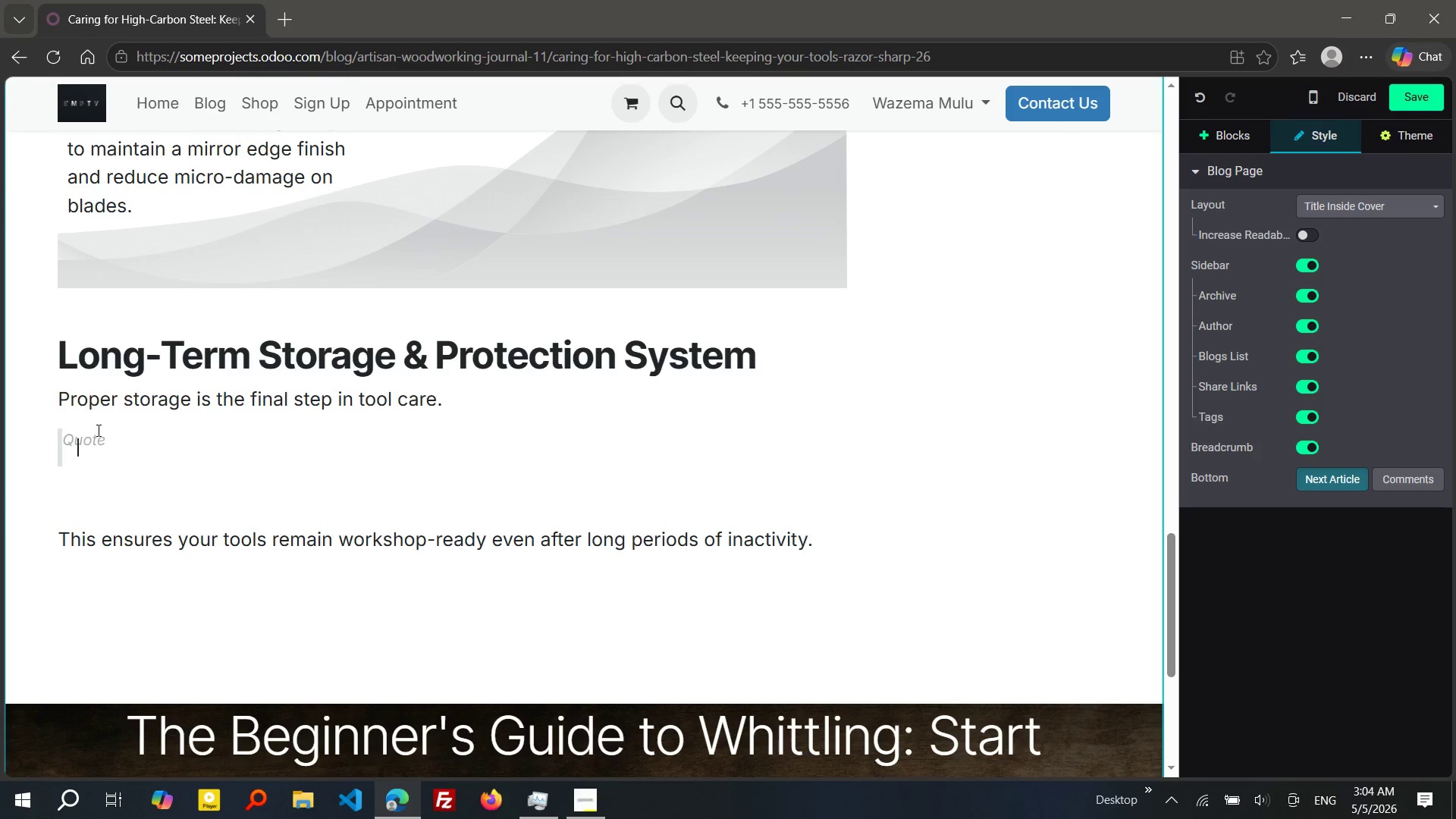 
key(Control+V)
 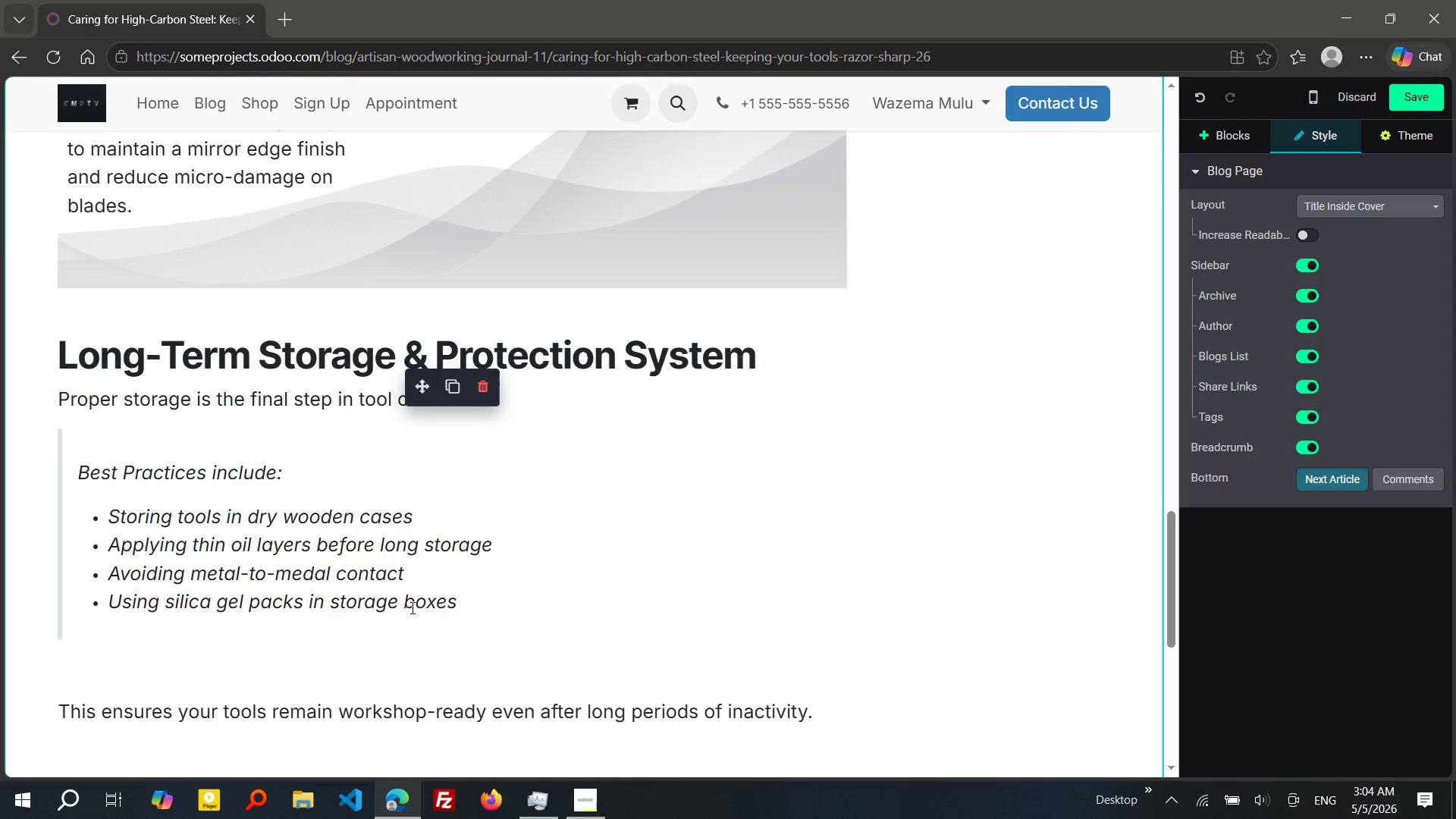 
left_click_drag(start_coordinate=[476, 607], to_coordinate=[58, 471])
 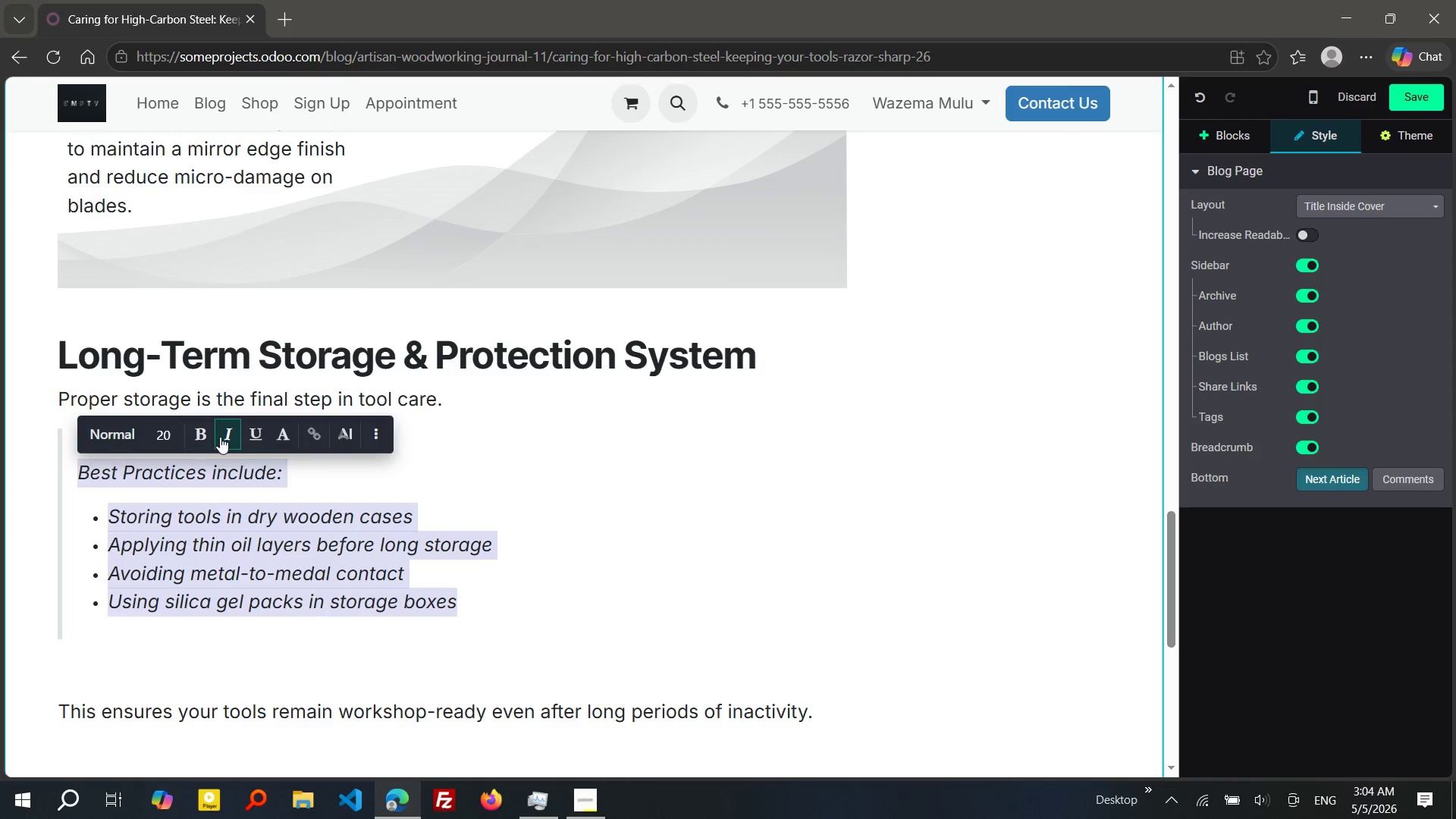 
left_click([220, 437])
 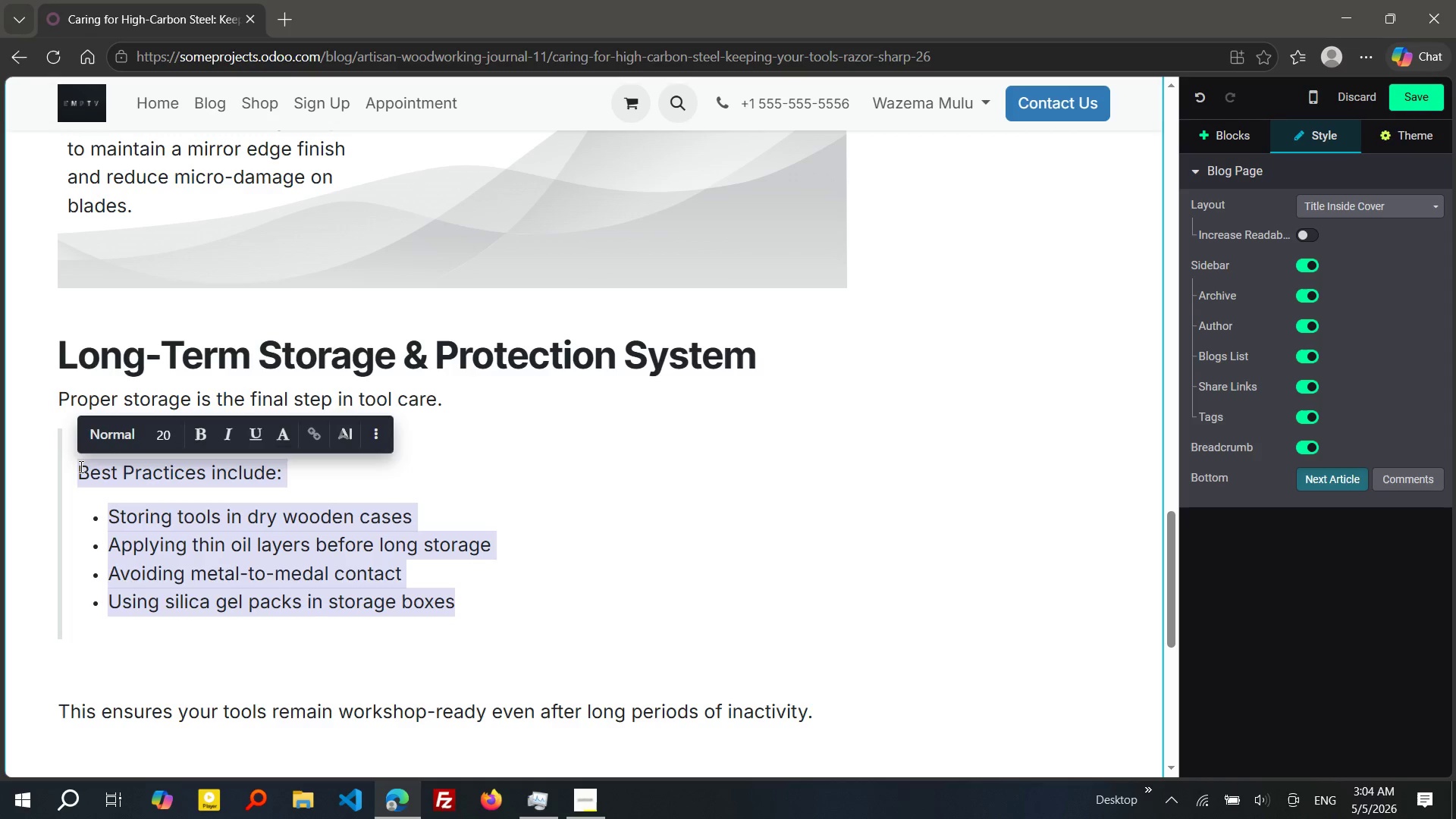 
left_click([80, 466])
 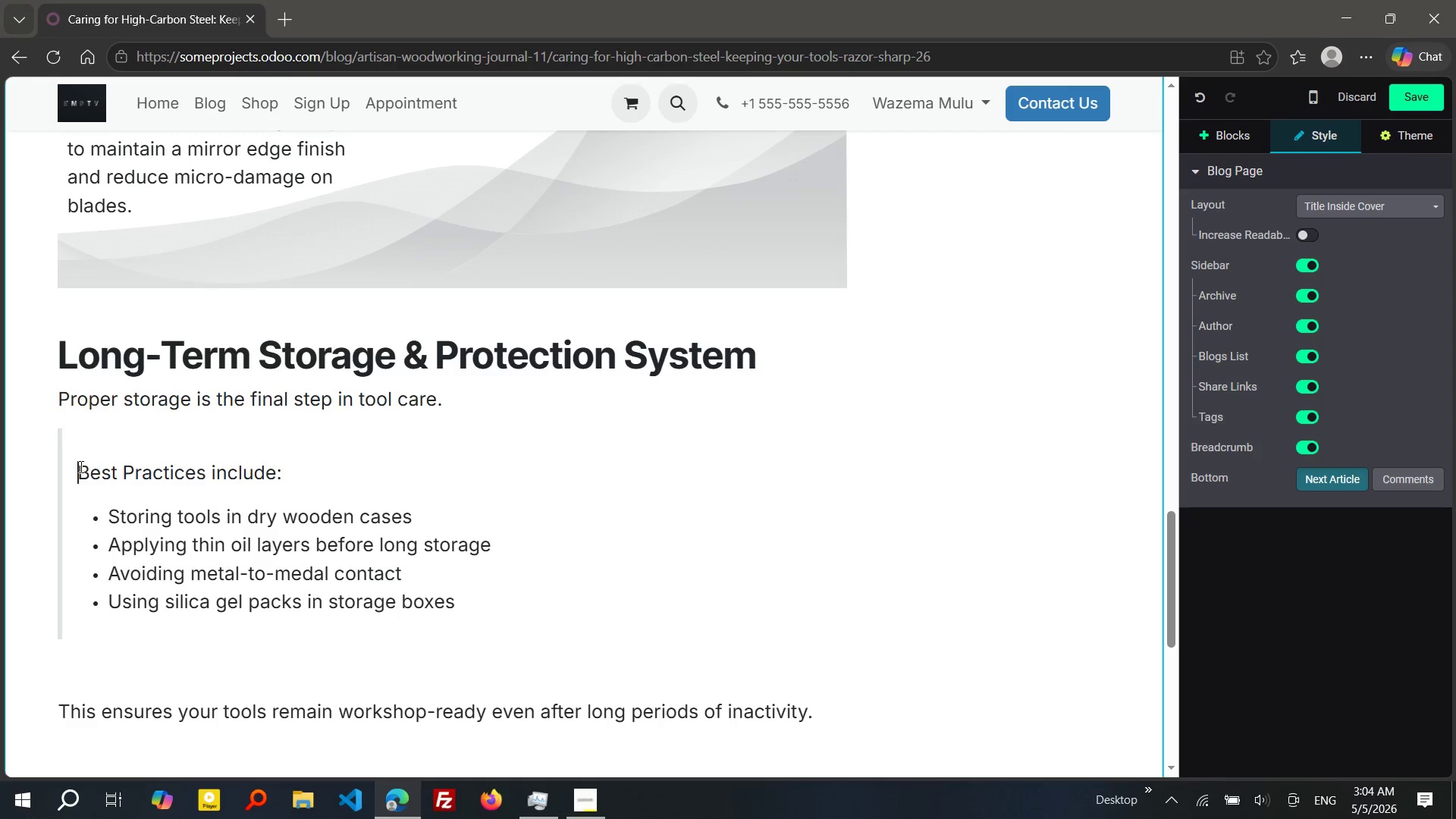 
key(Backspace)
 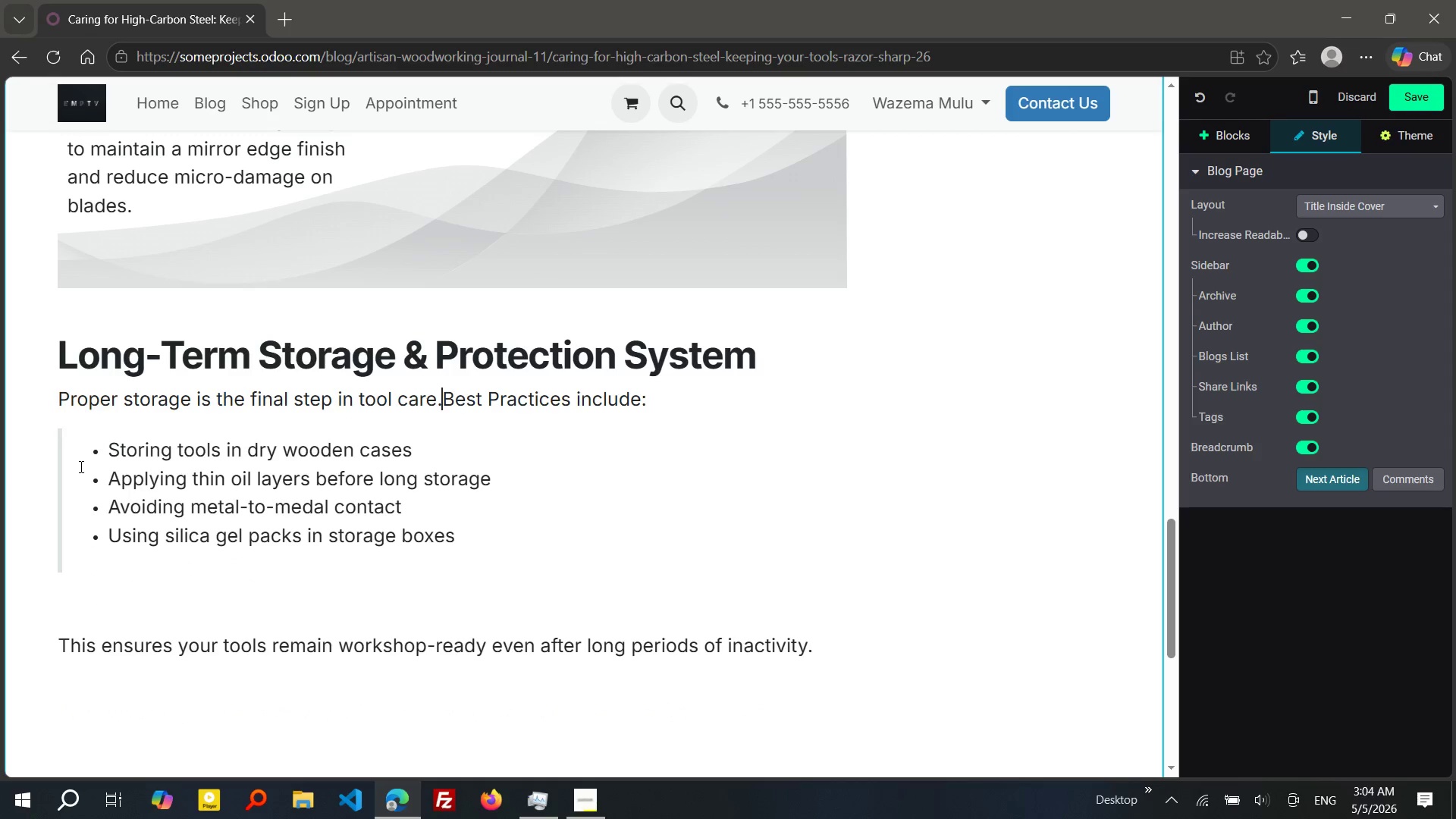 
key(Control+Z)
 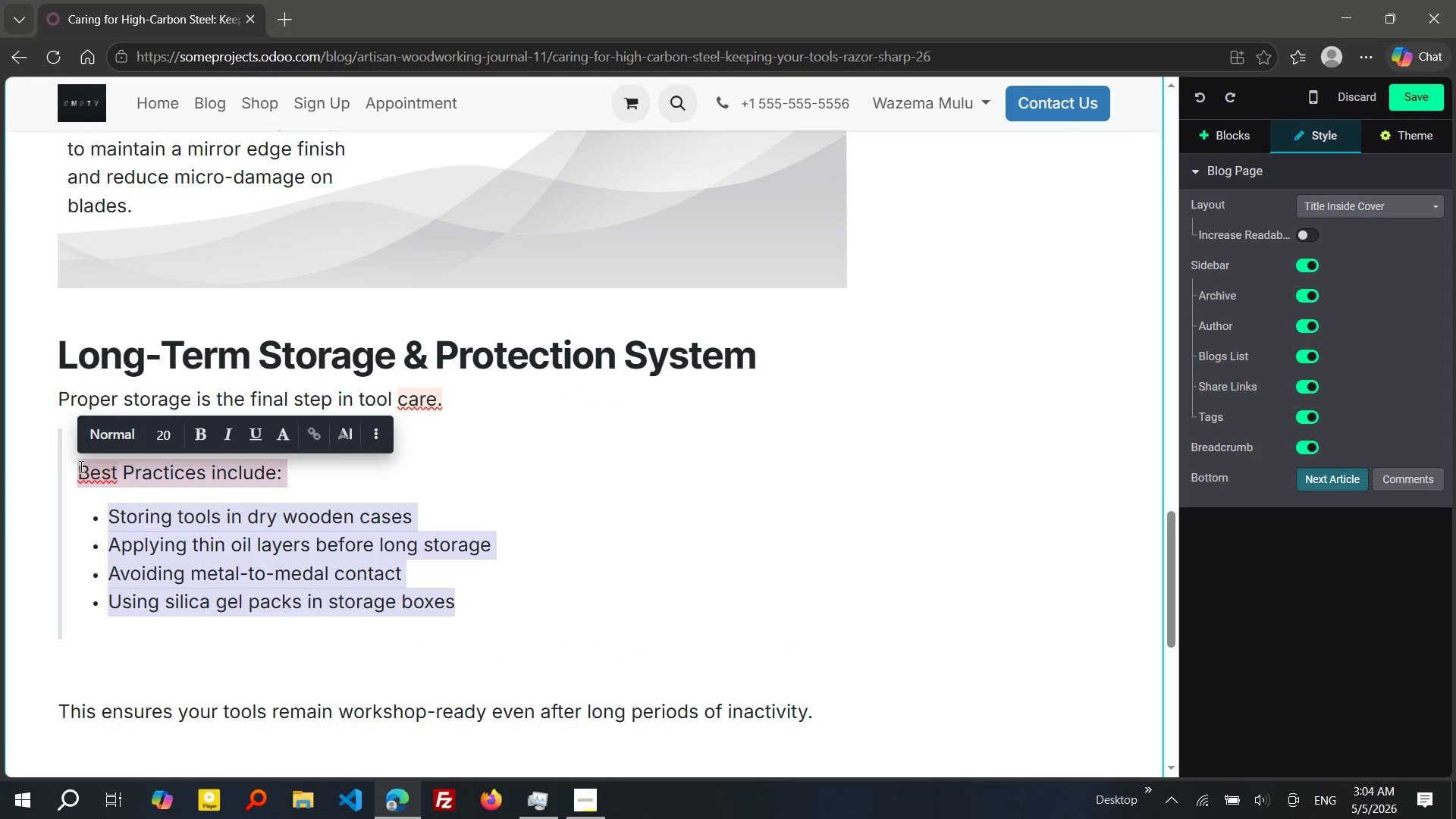 
left_click([80, 466])
 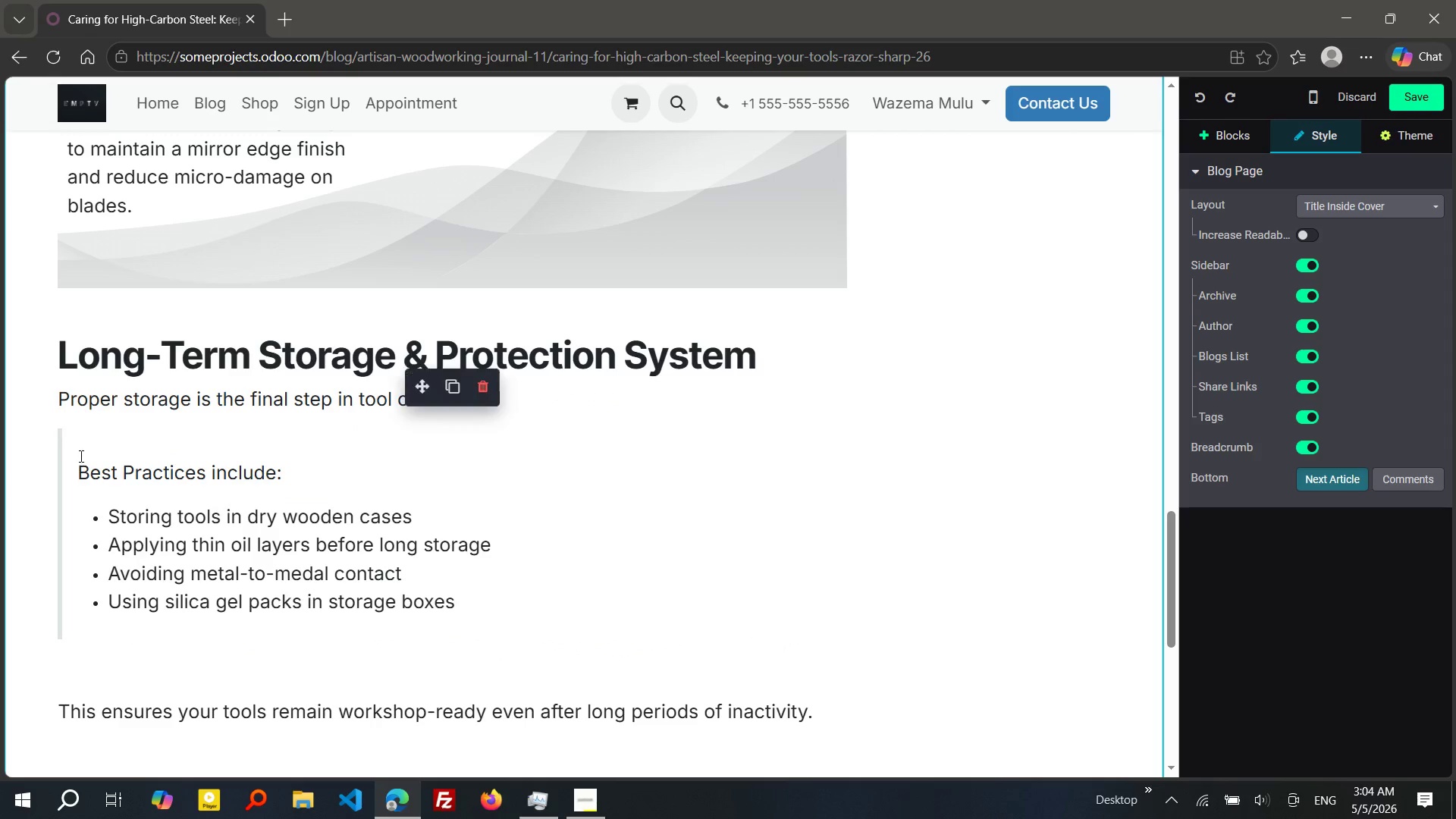 
left_click([80, 456])
 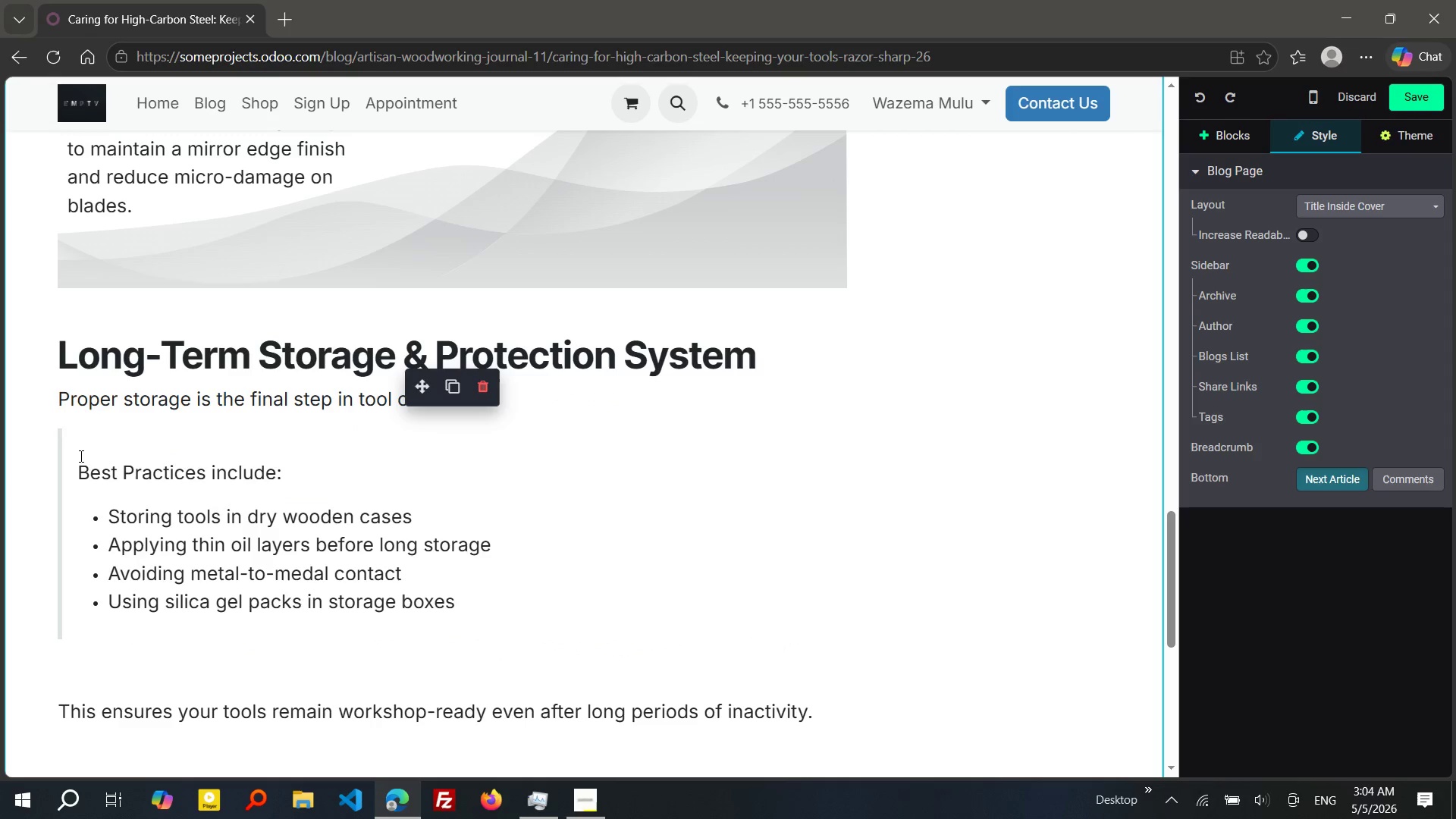 
key(Delete)
 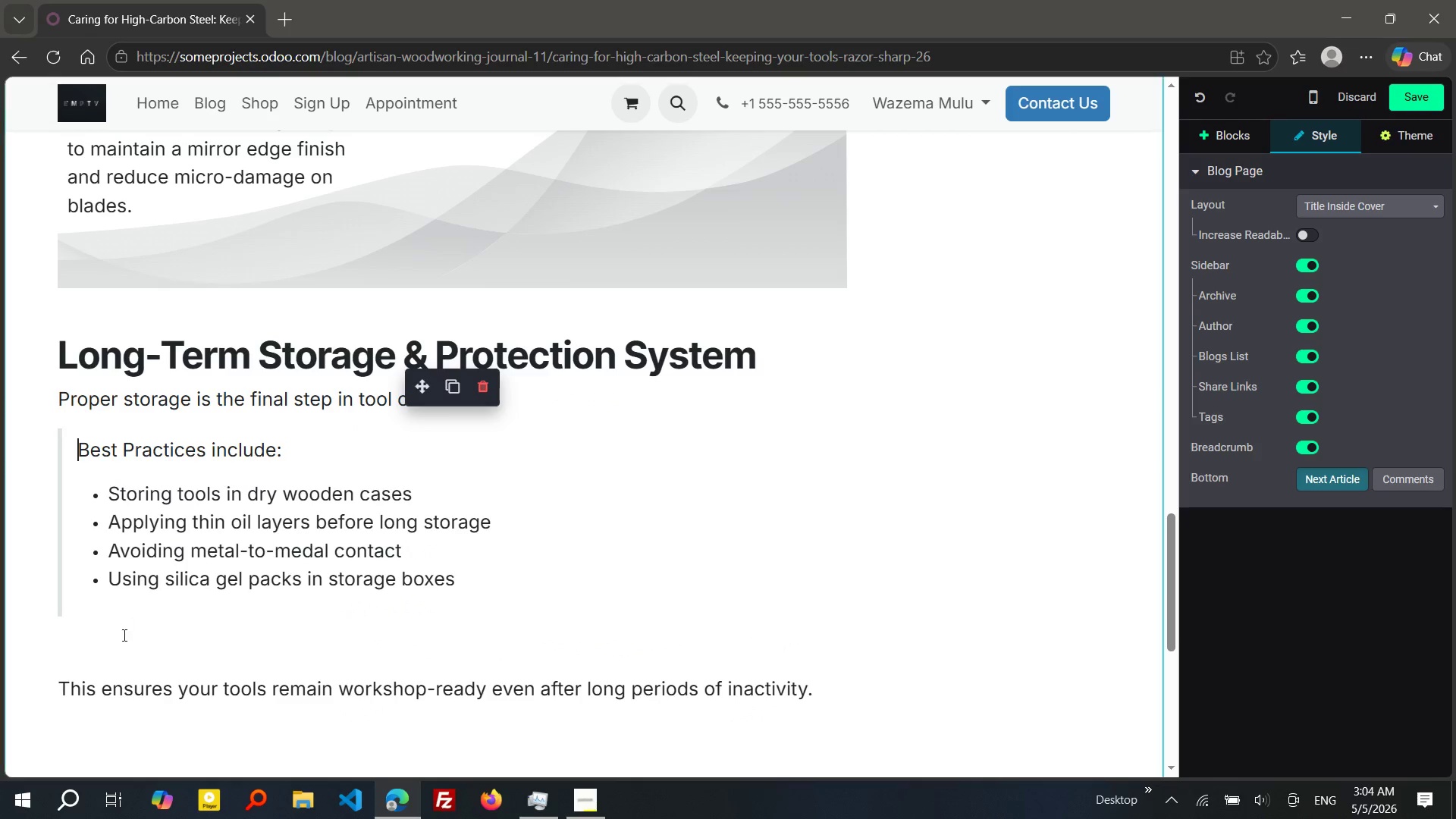 
left_click([113, 652])
 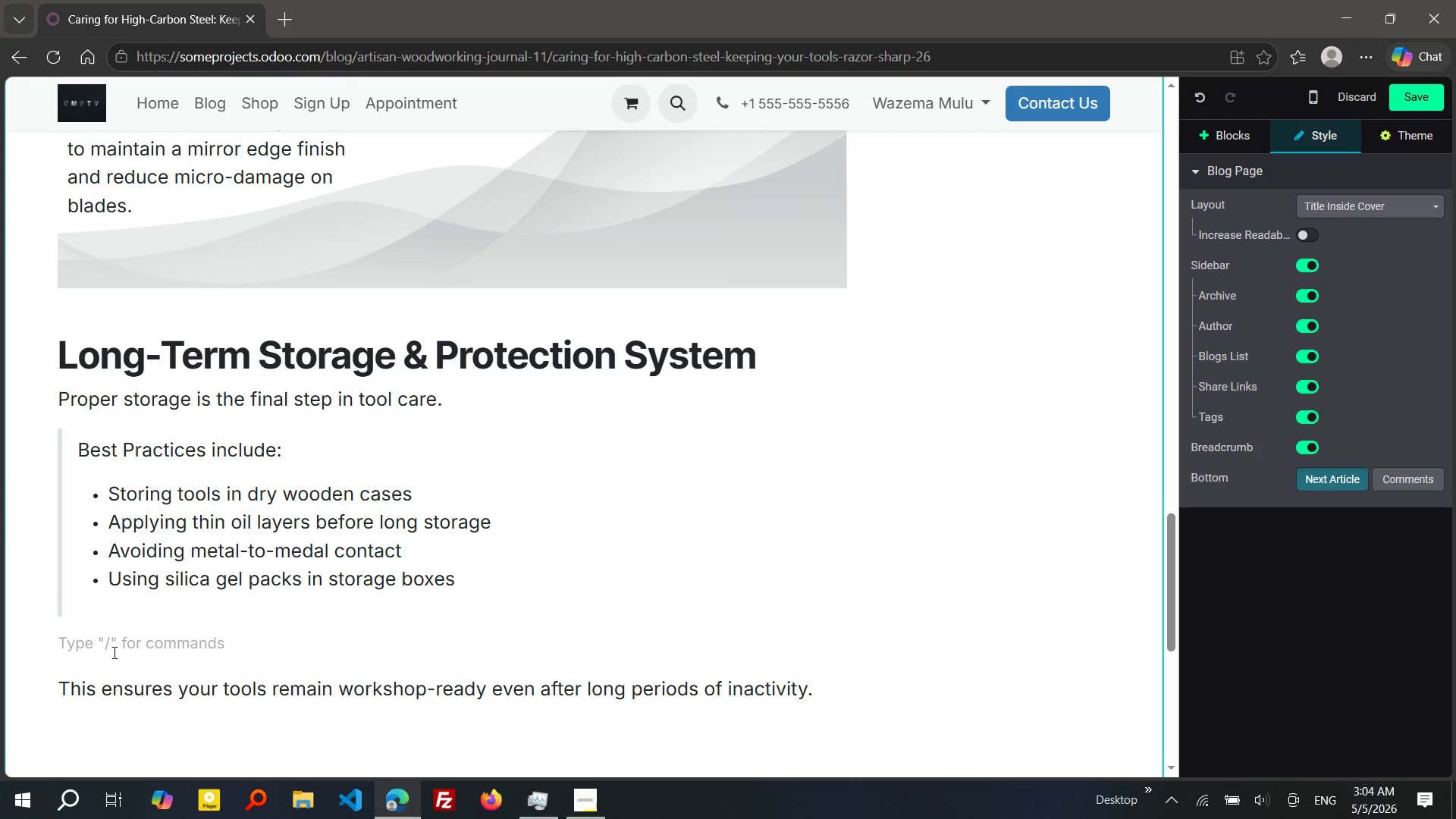 
key(Delete)
 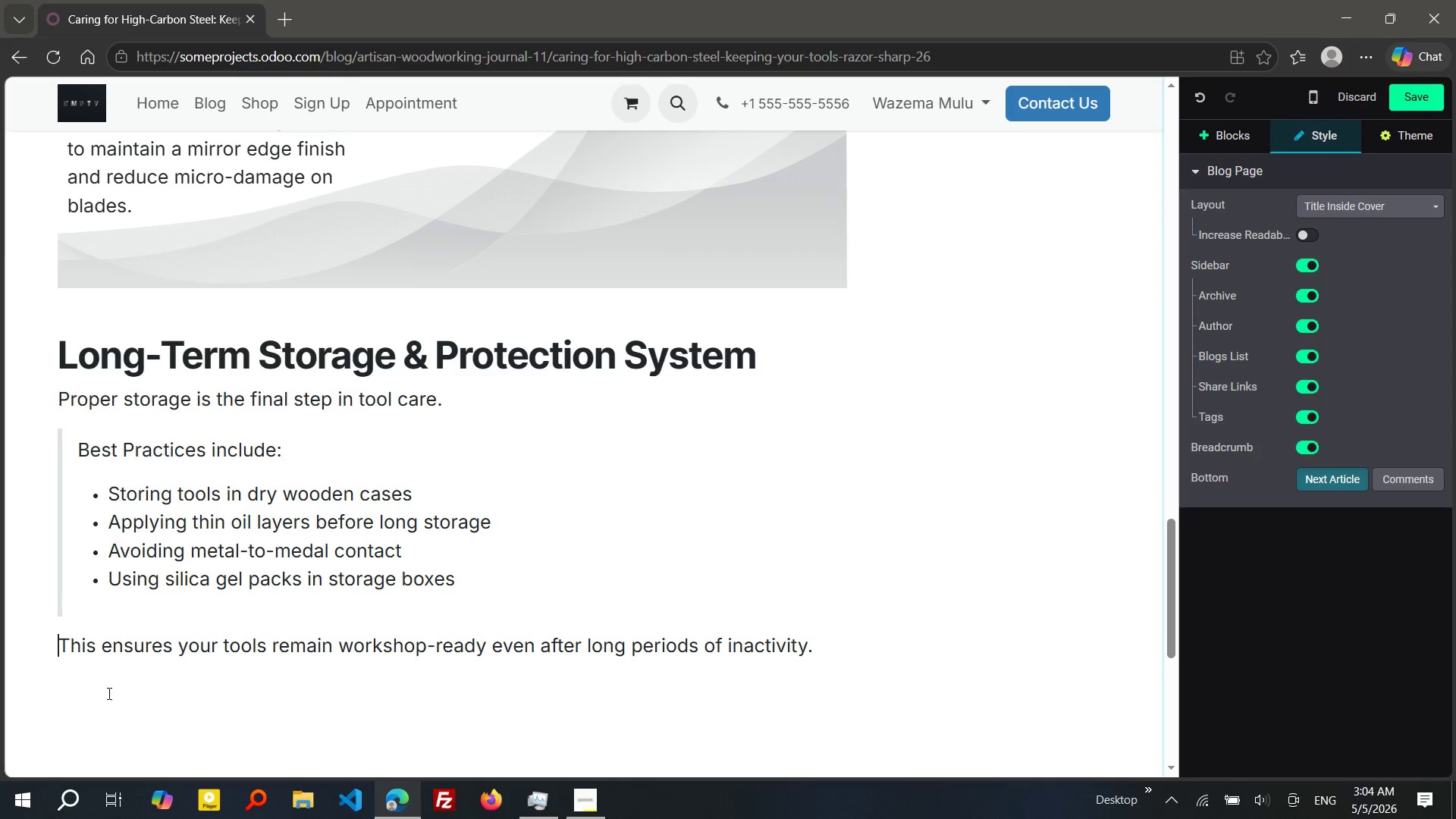 
left_click([106, 706])
 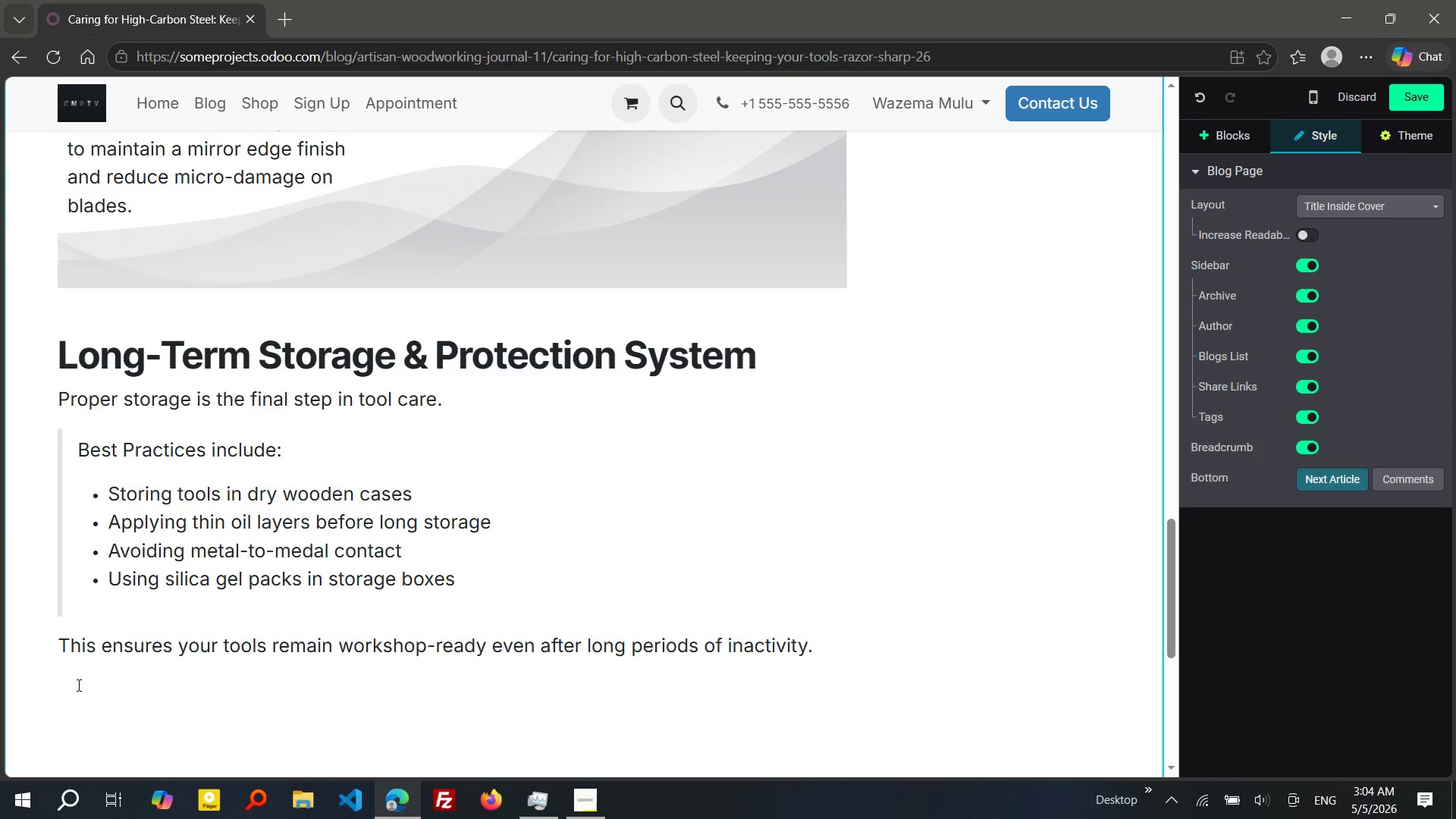 
left_click([77, 685])
 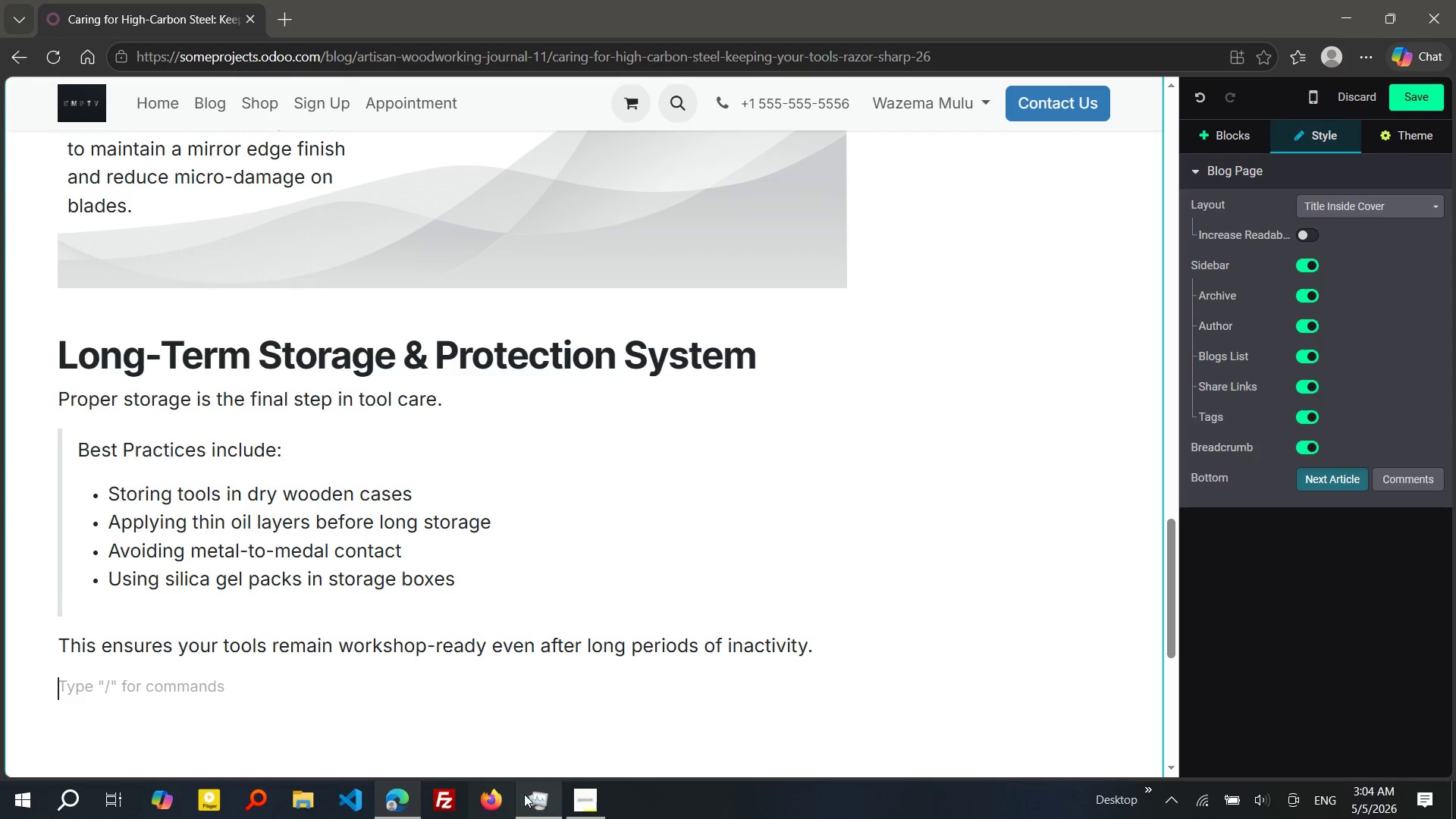 
left_click([533, 802])
 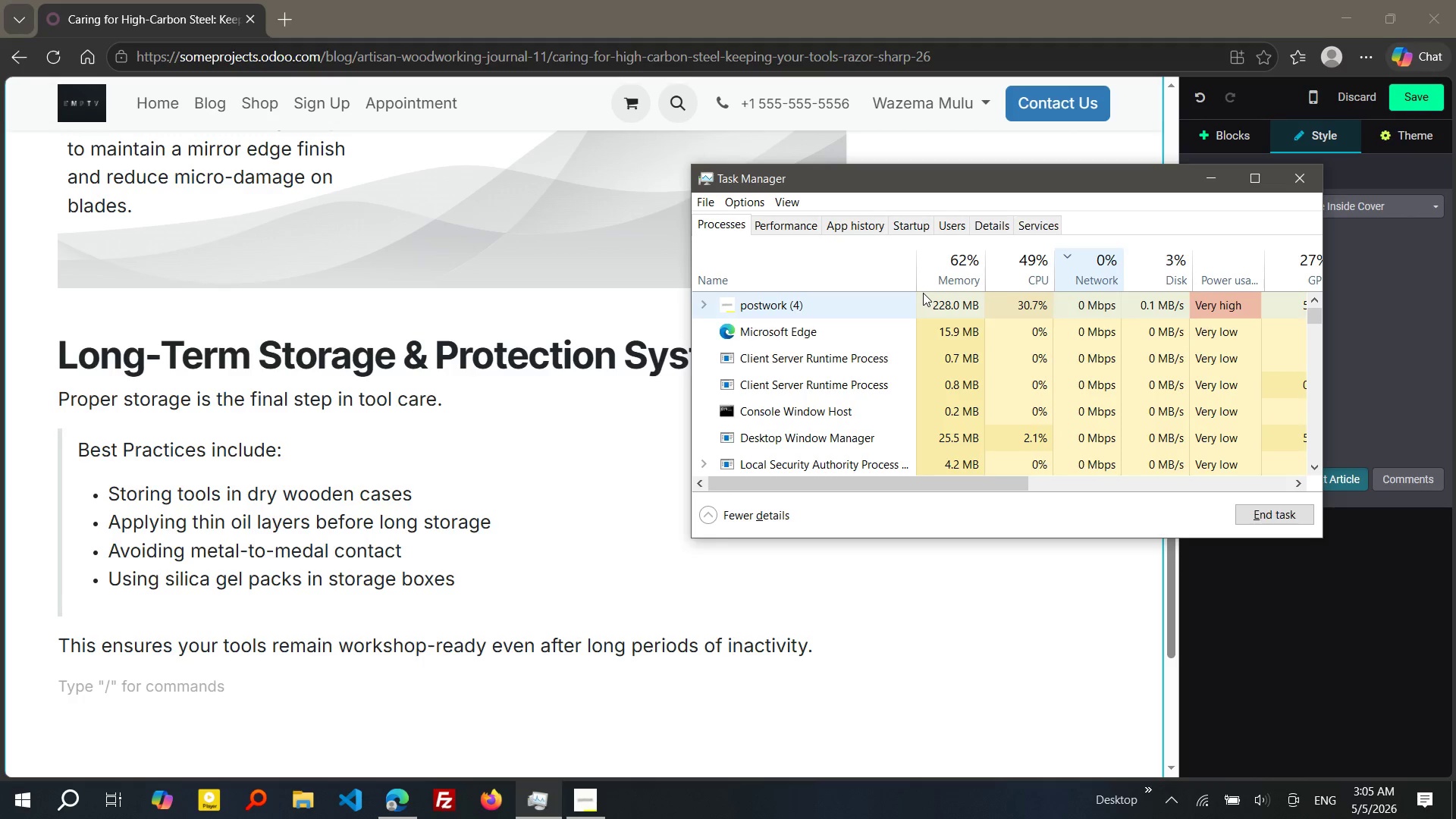 
wait(30.97)
 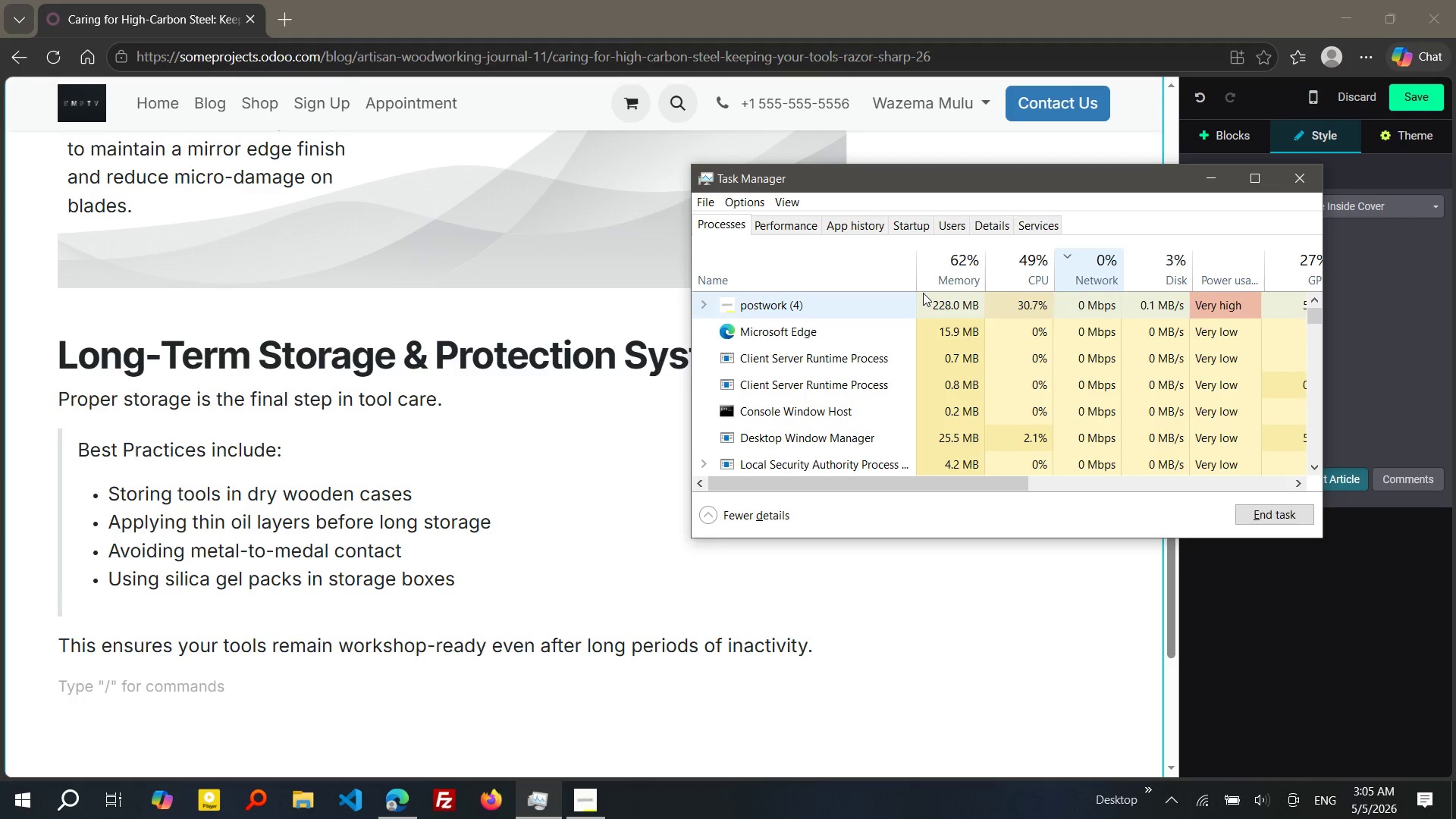 
left_click([218, 691])
 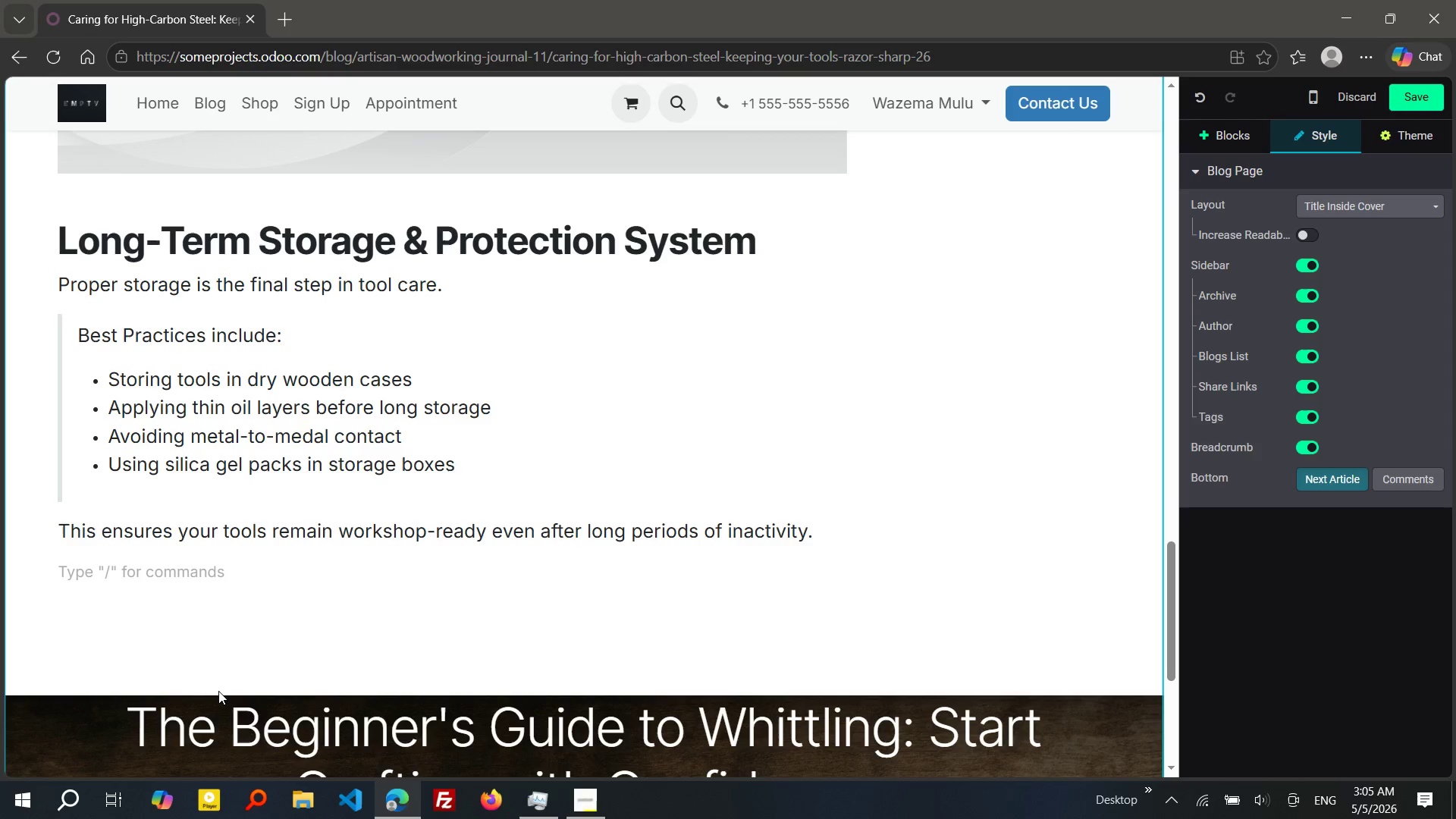 
wait(26.55)
 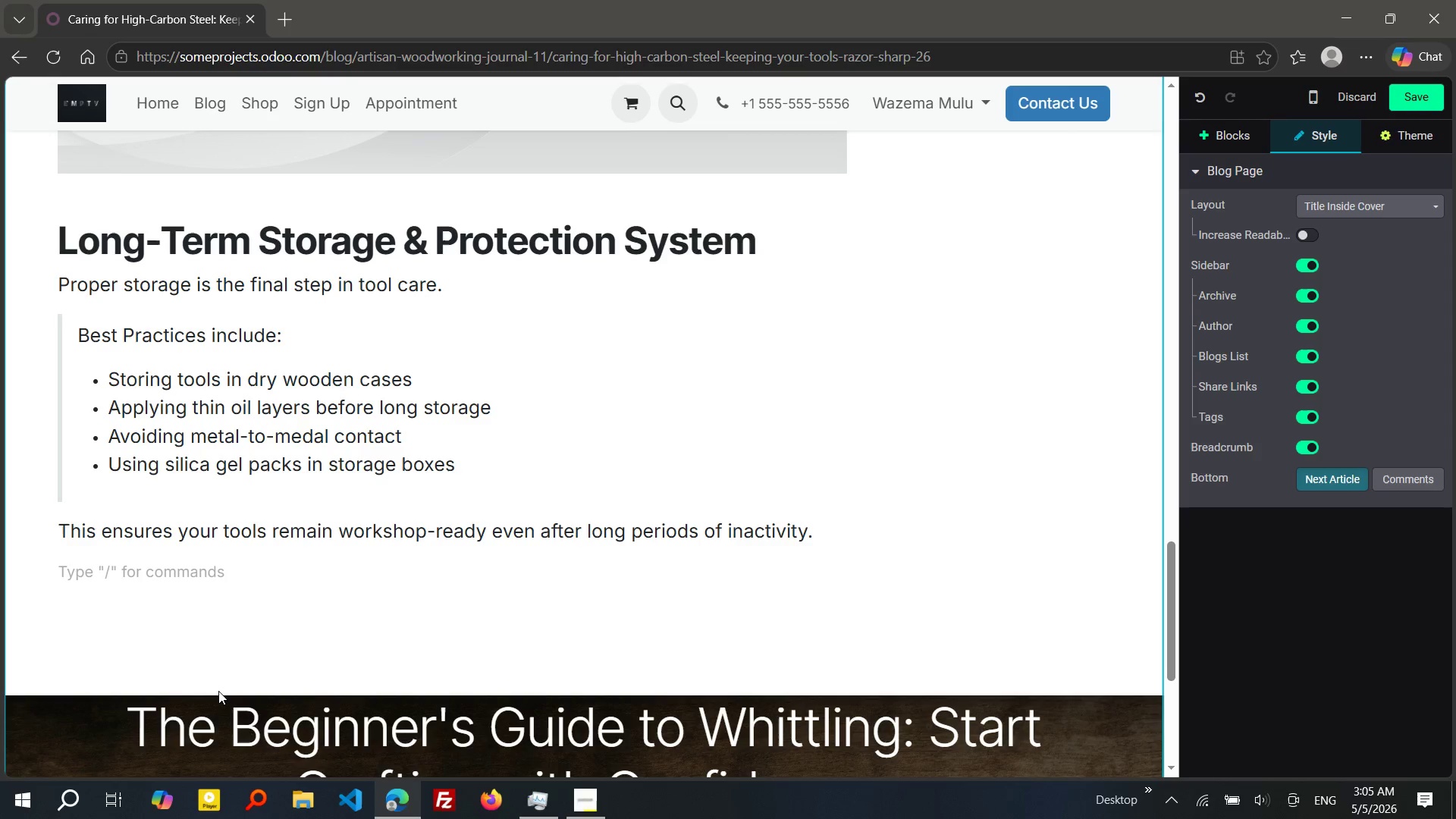 
type(/h3)
 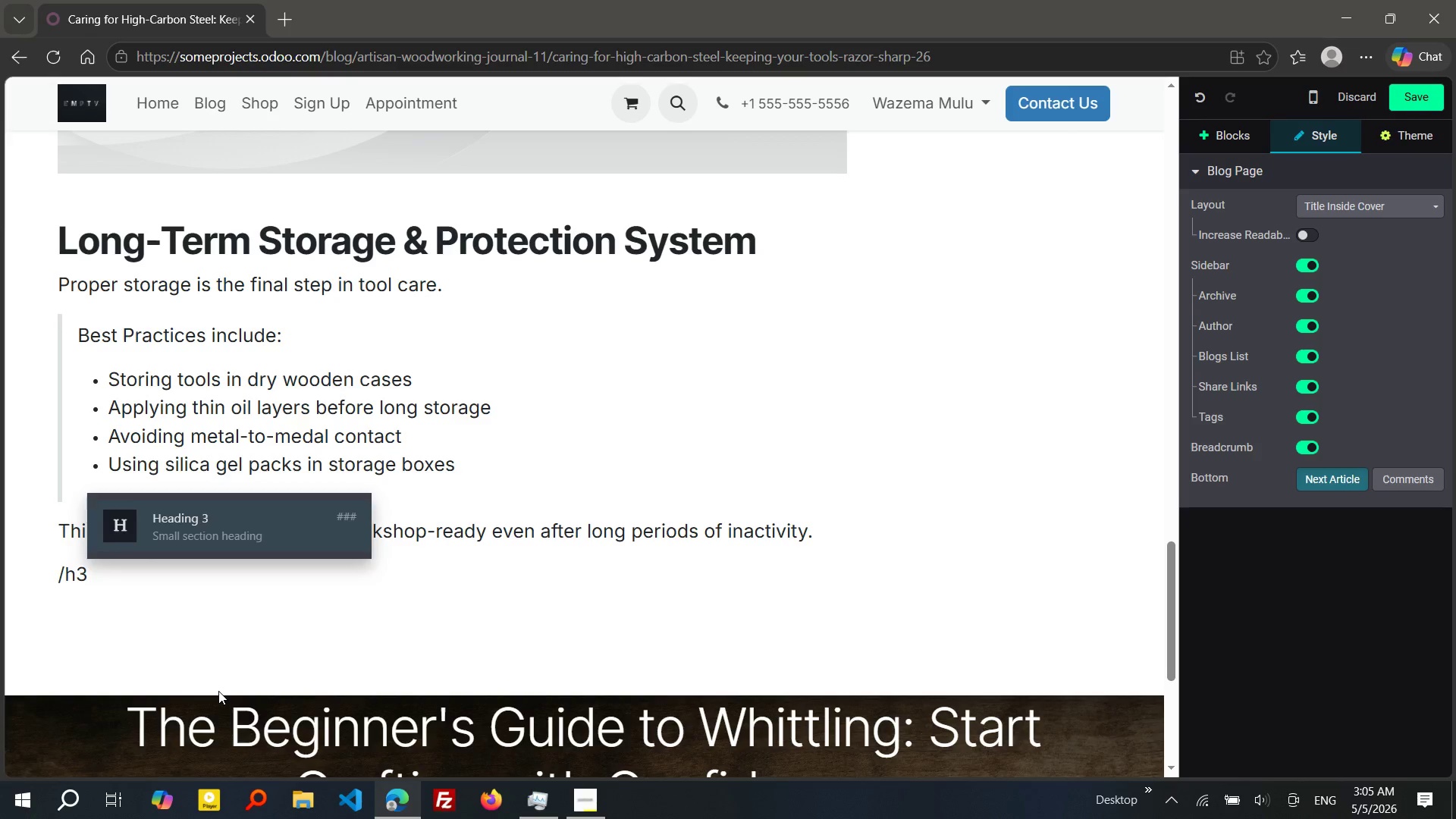 
key(Enter)
 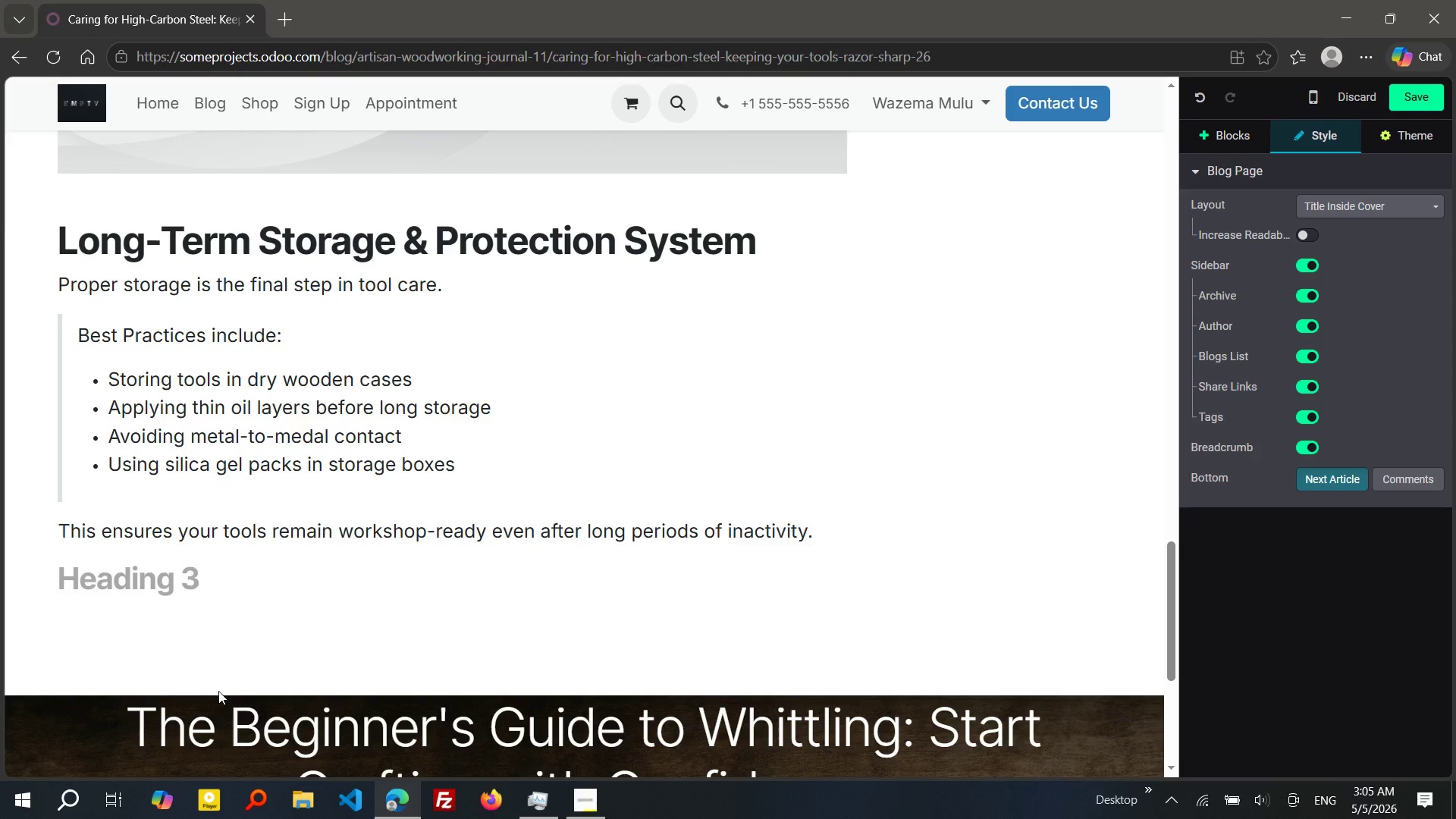 
type(recommended maintenance too)
key(Backspace)
key(Backspace)
key(Backspace)
type(TOOls)
 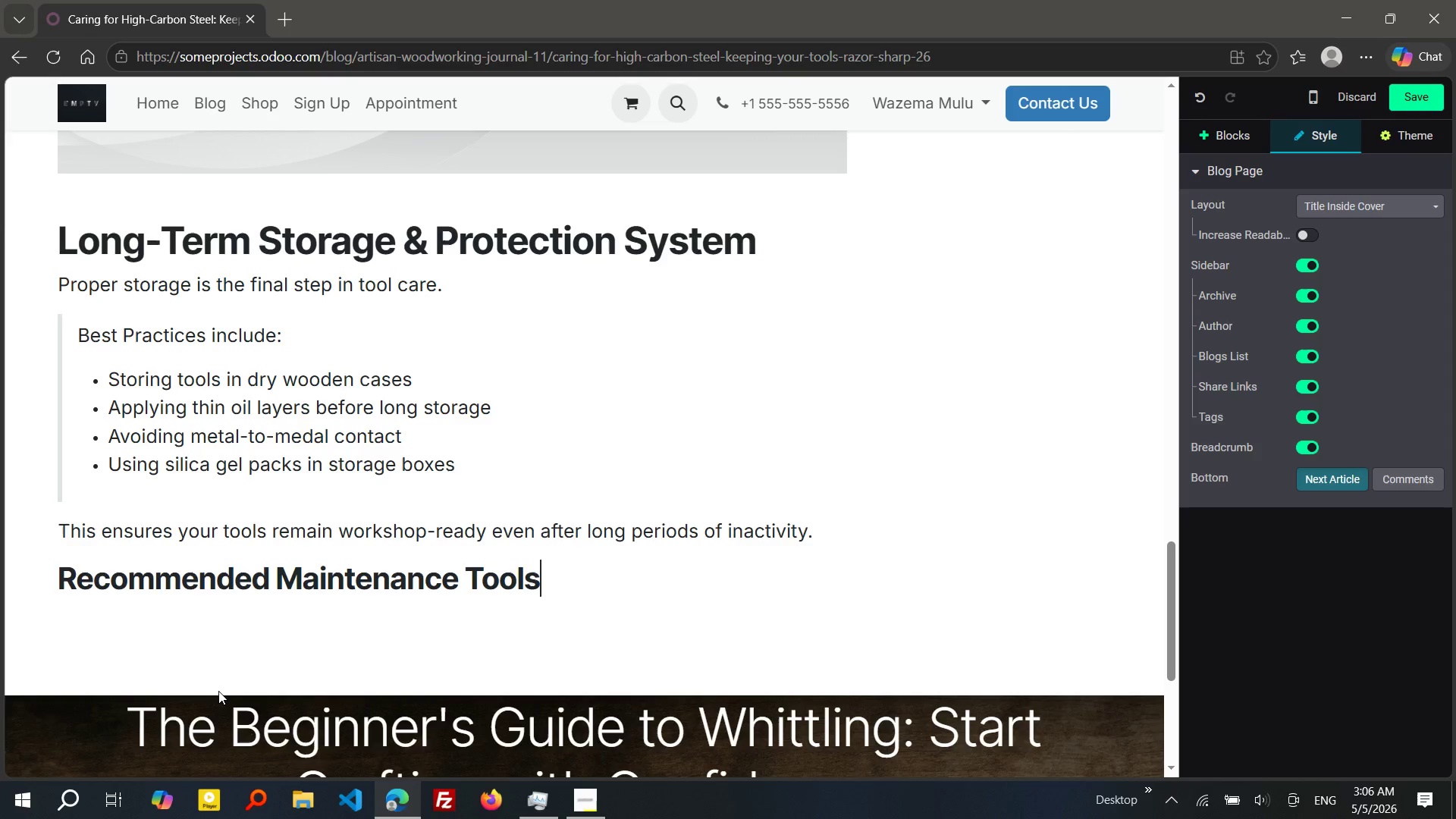 
key(Enter)
 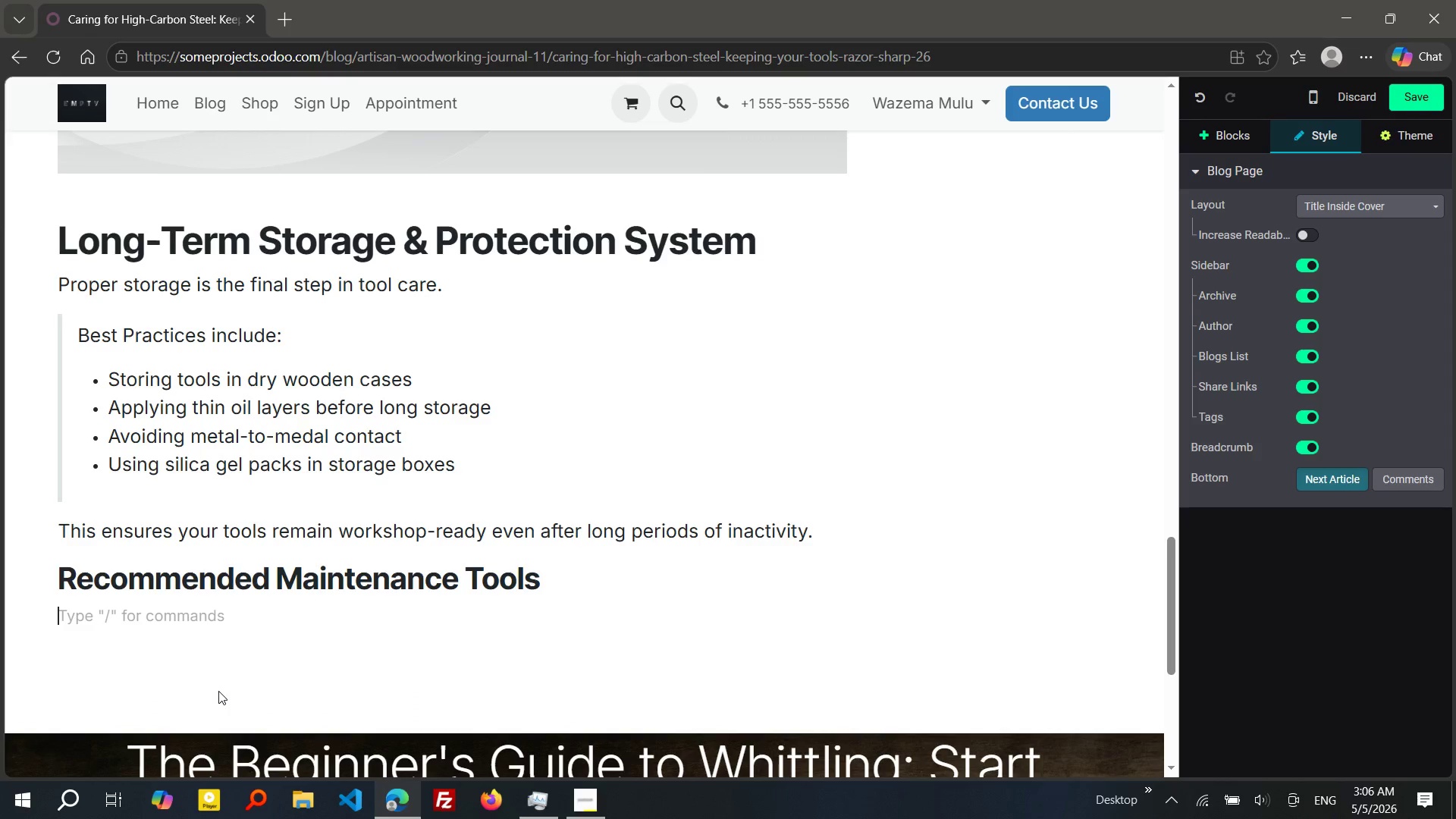 
type(Here)
 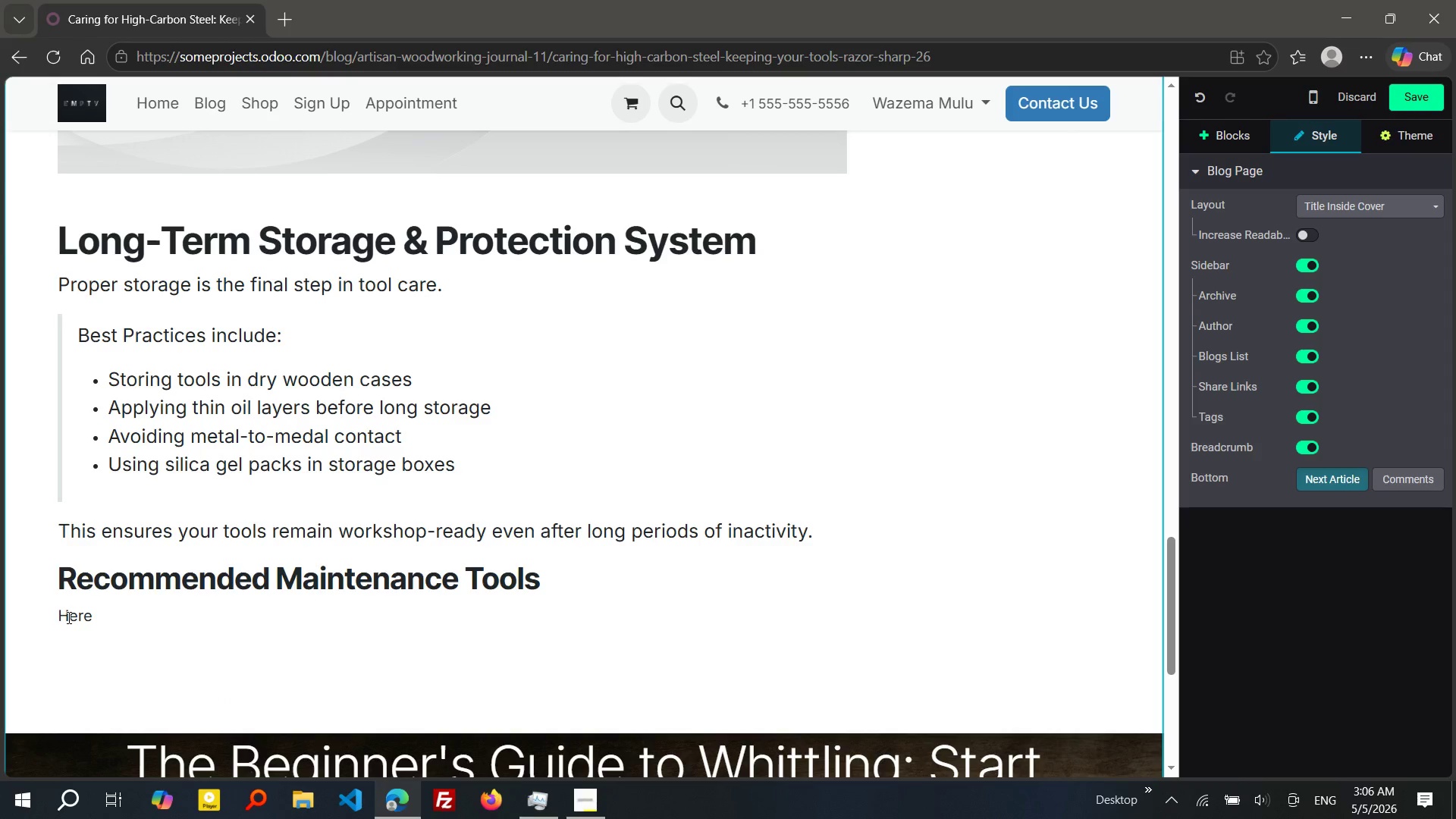 
double_click([67, 617])
 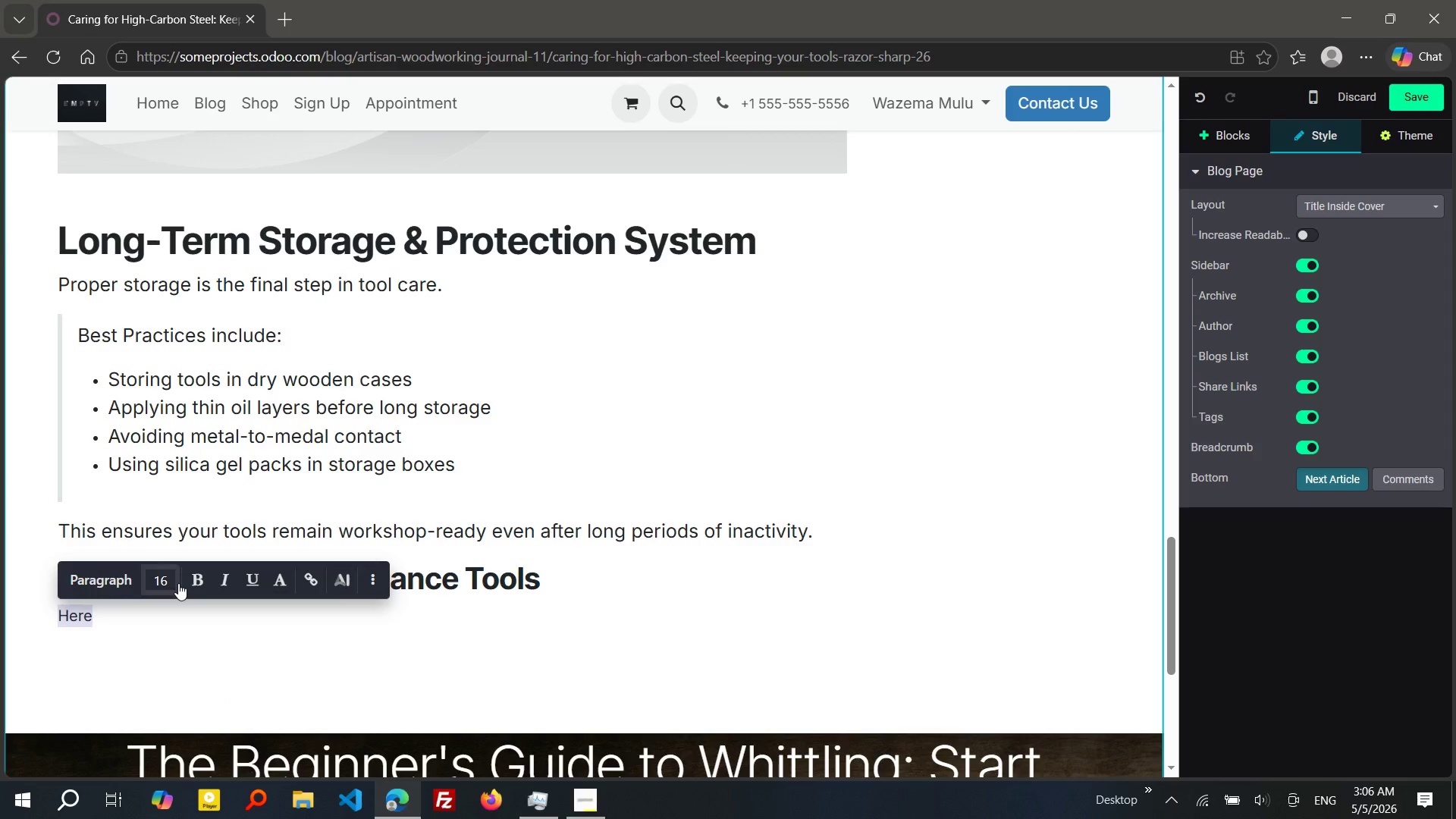 
left_click([178, 583])
 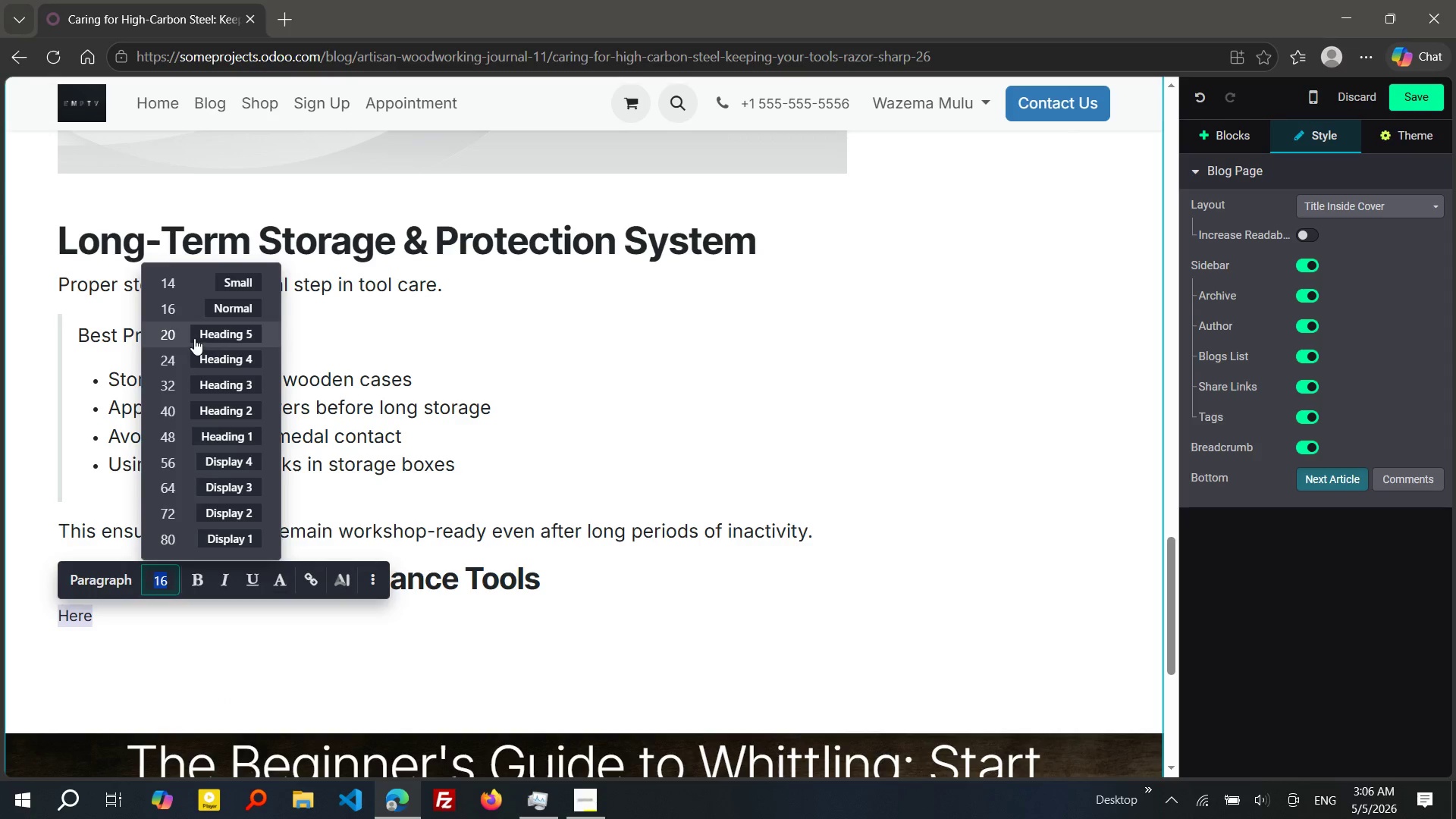 
left_click([194, 338])
 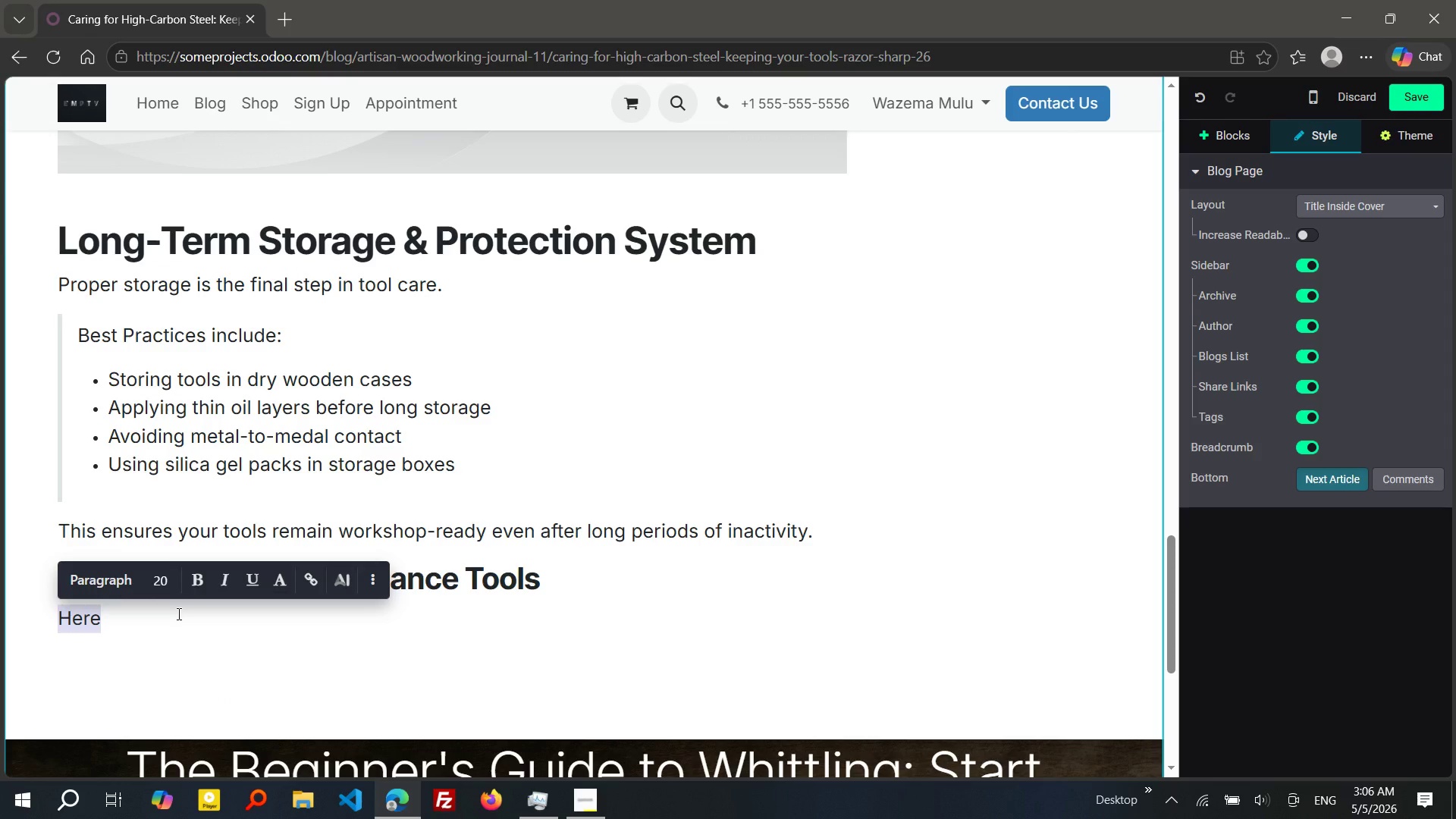 
left_click([177, 613])
 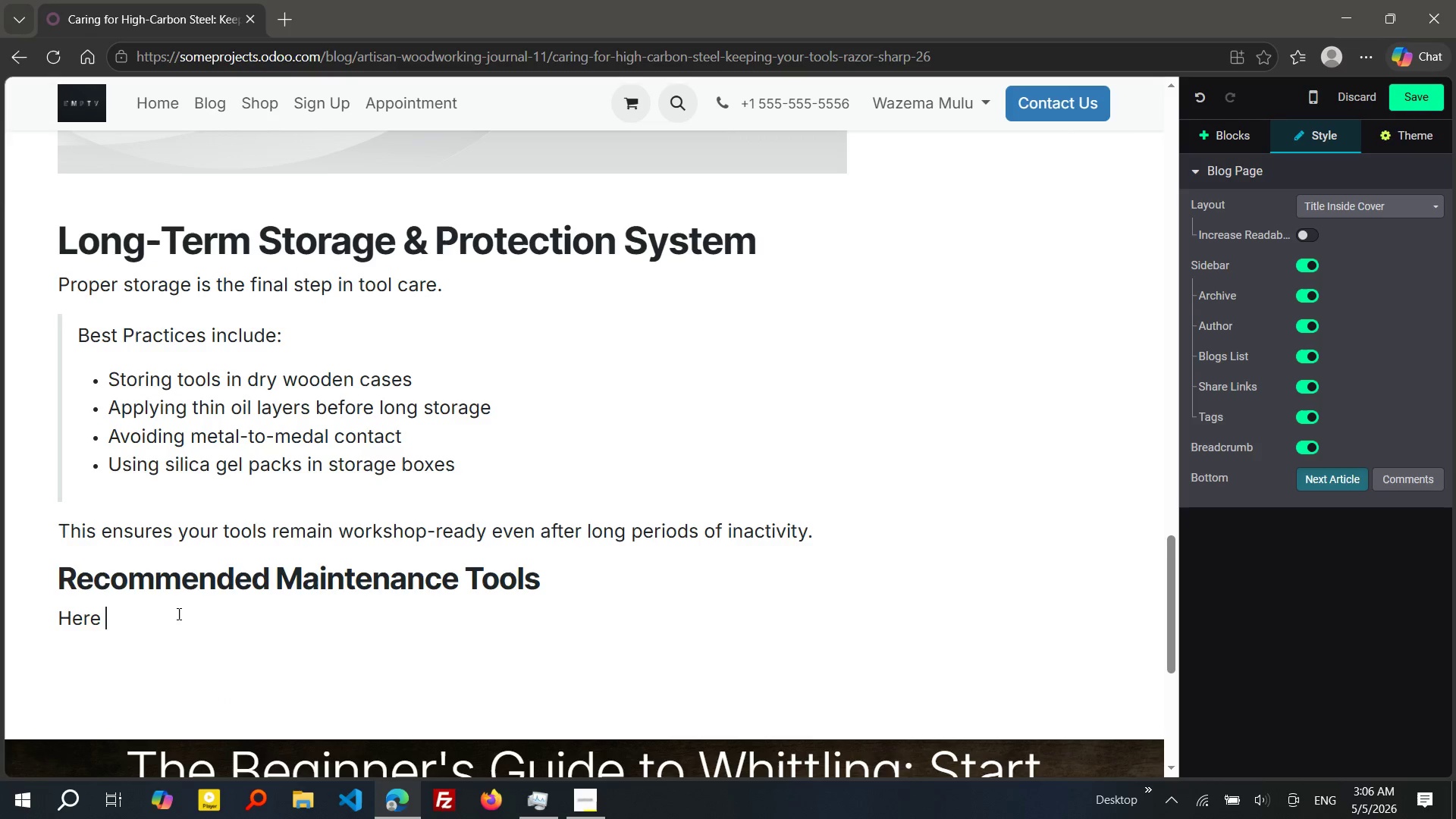 
type( ae)
key(Backspace)
type(re essential products fromtheWILdGrain catalog:)
 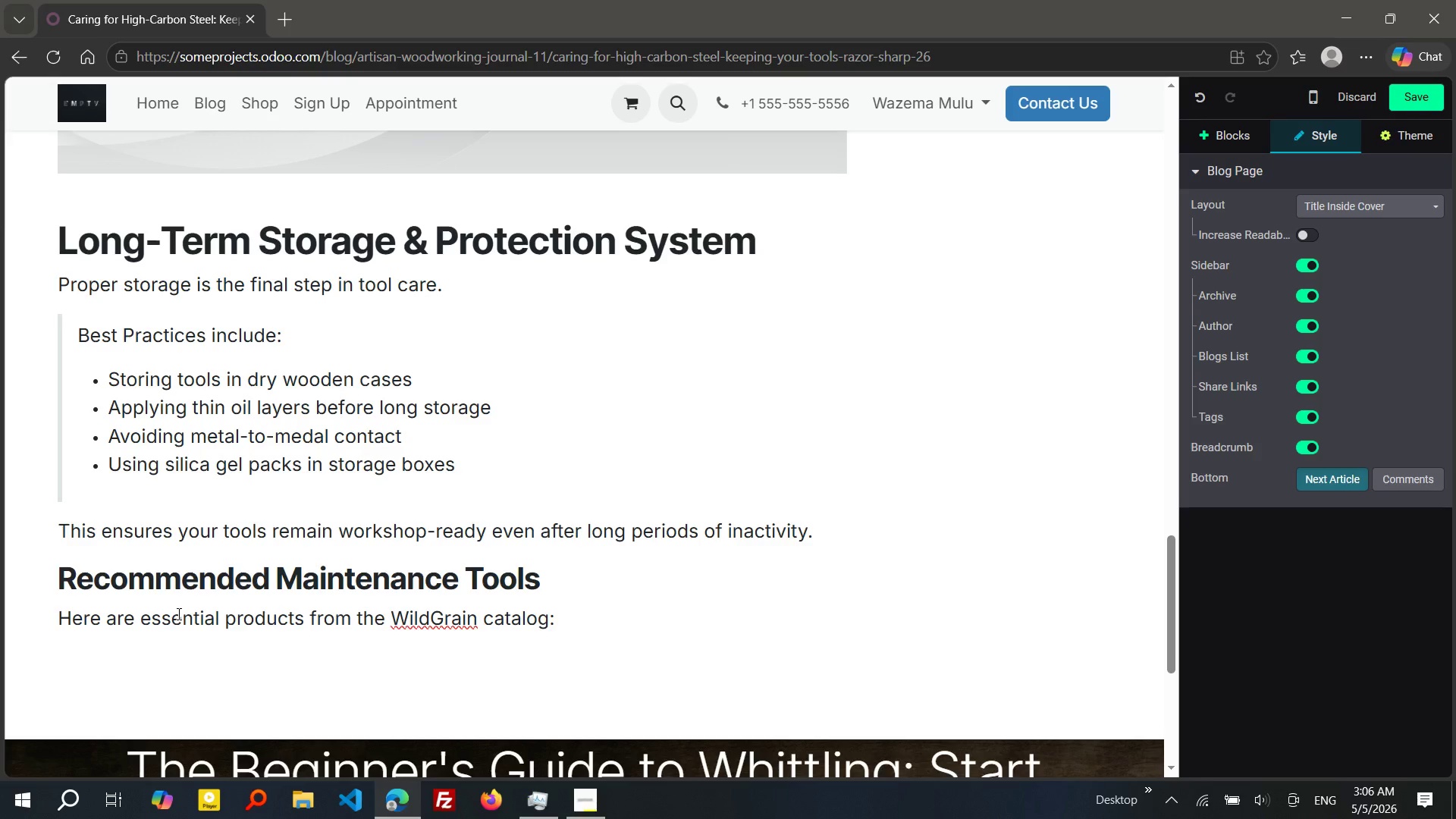 
key(Shift+Enter)
 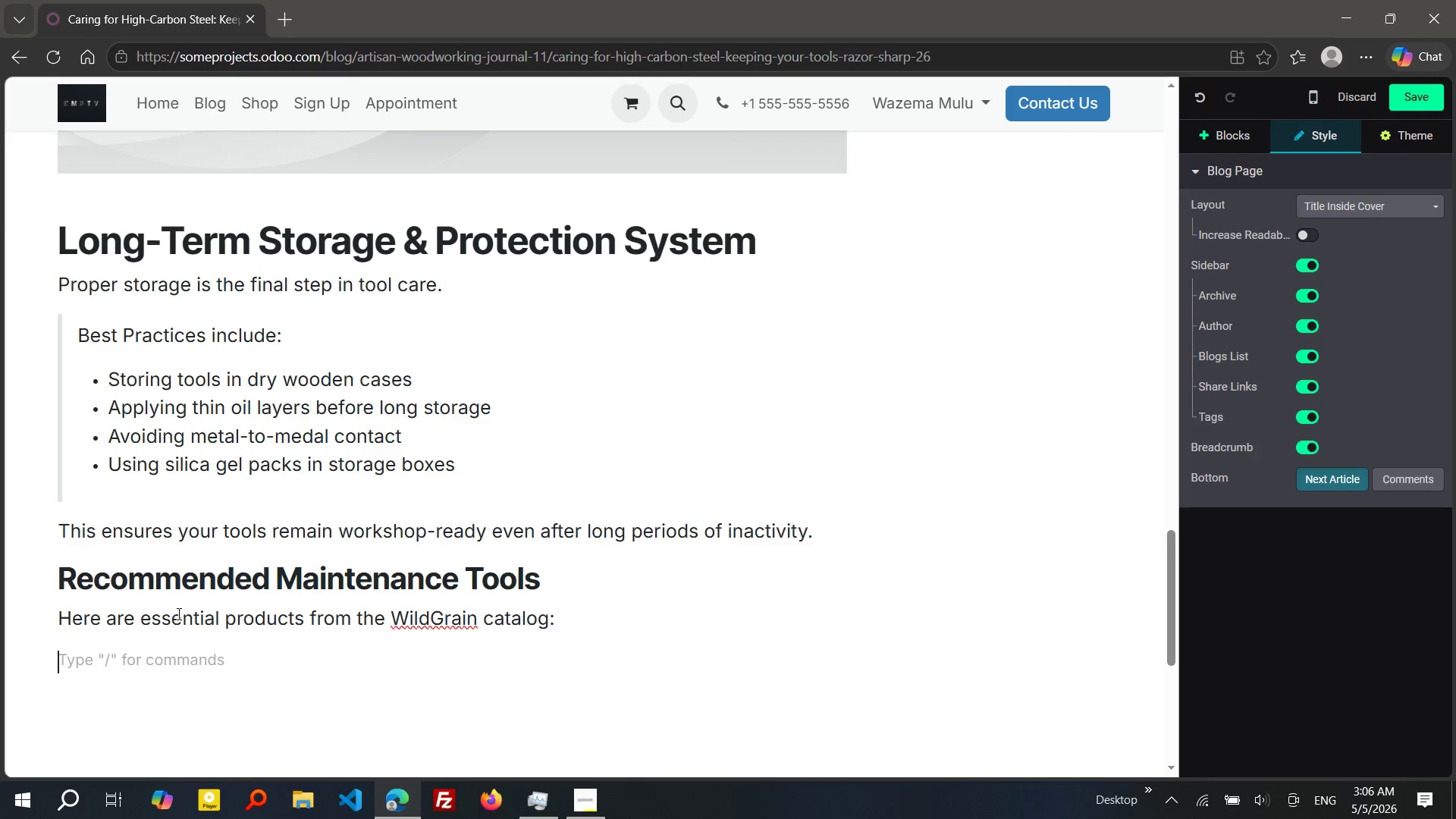 
type(/bu)
 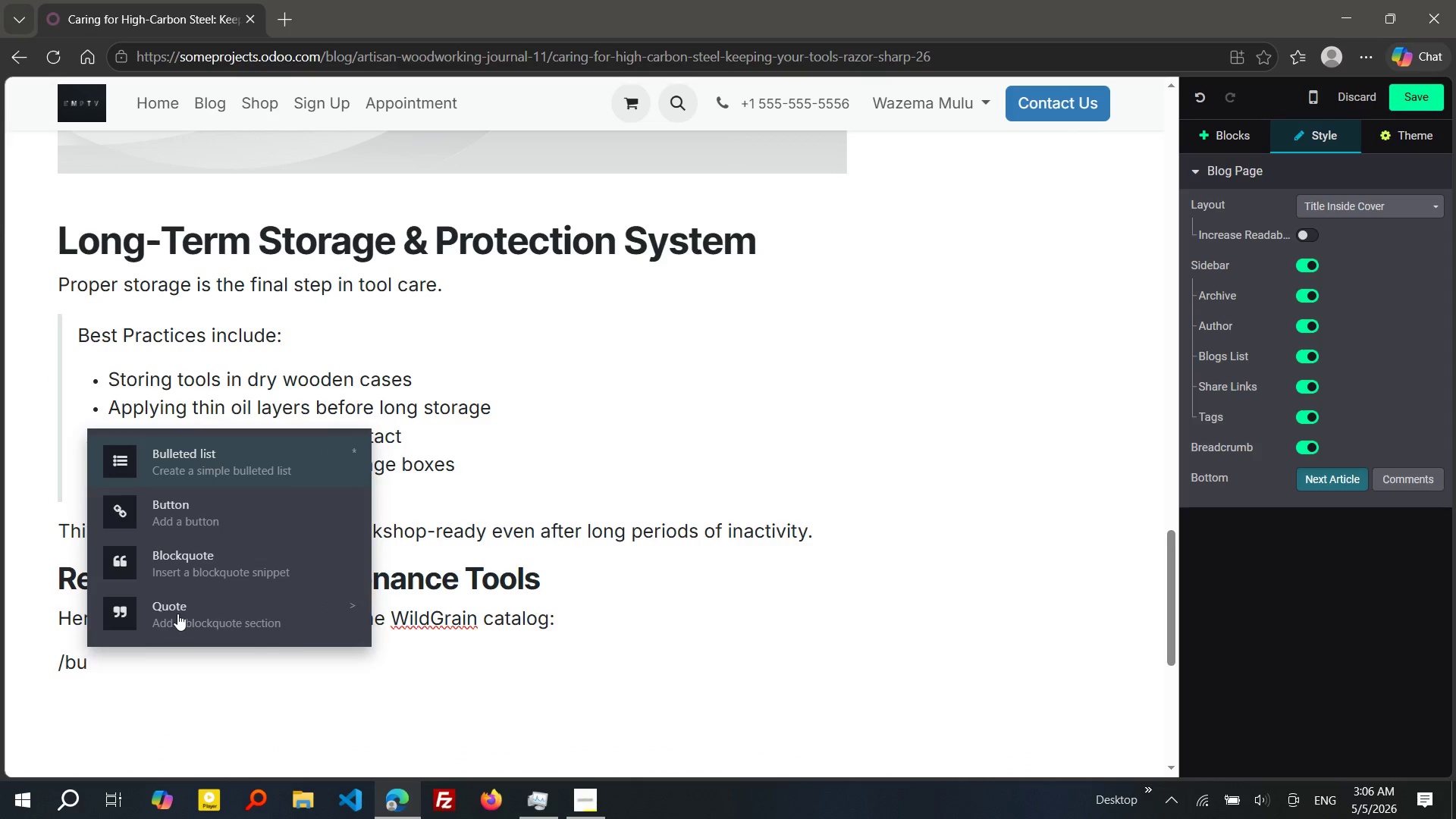 
key(Enter)
 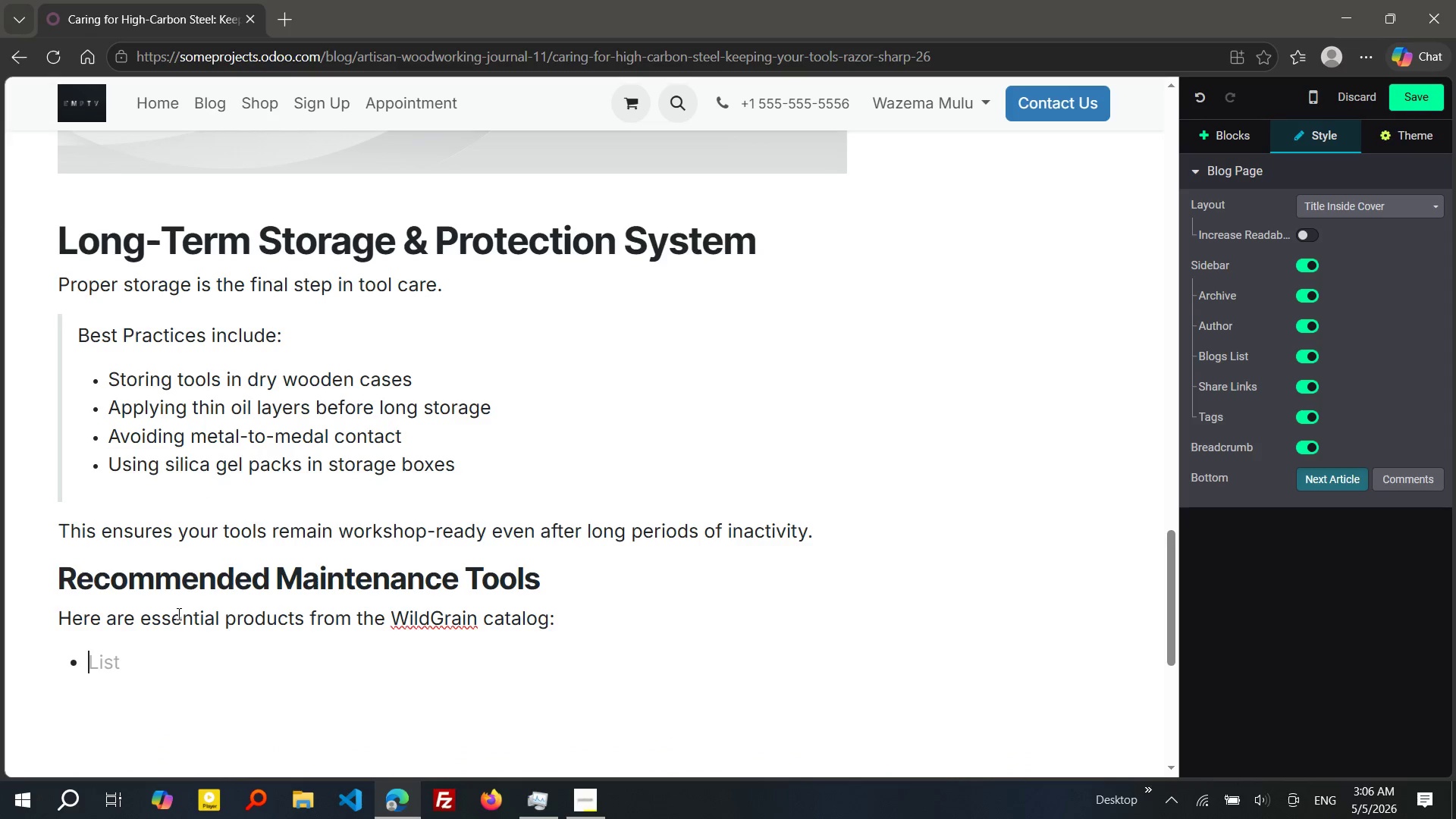 
type(b)
key(Backspace)
type(beeswax WOOd BUTter - Natural protective coating for wood and steel)
 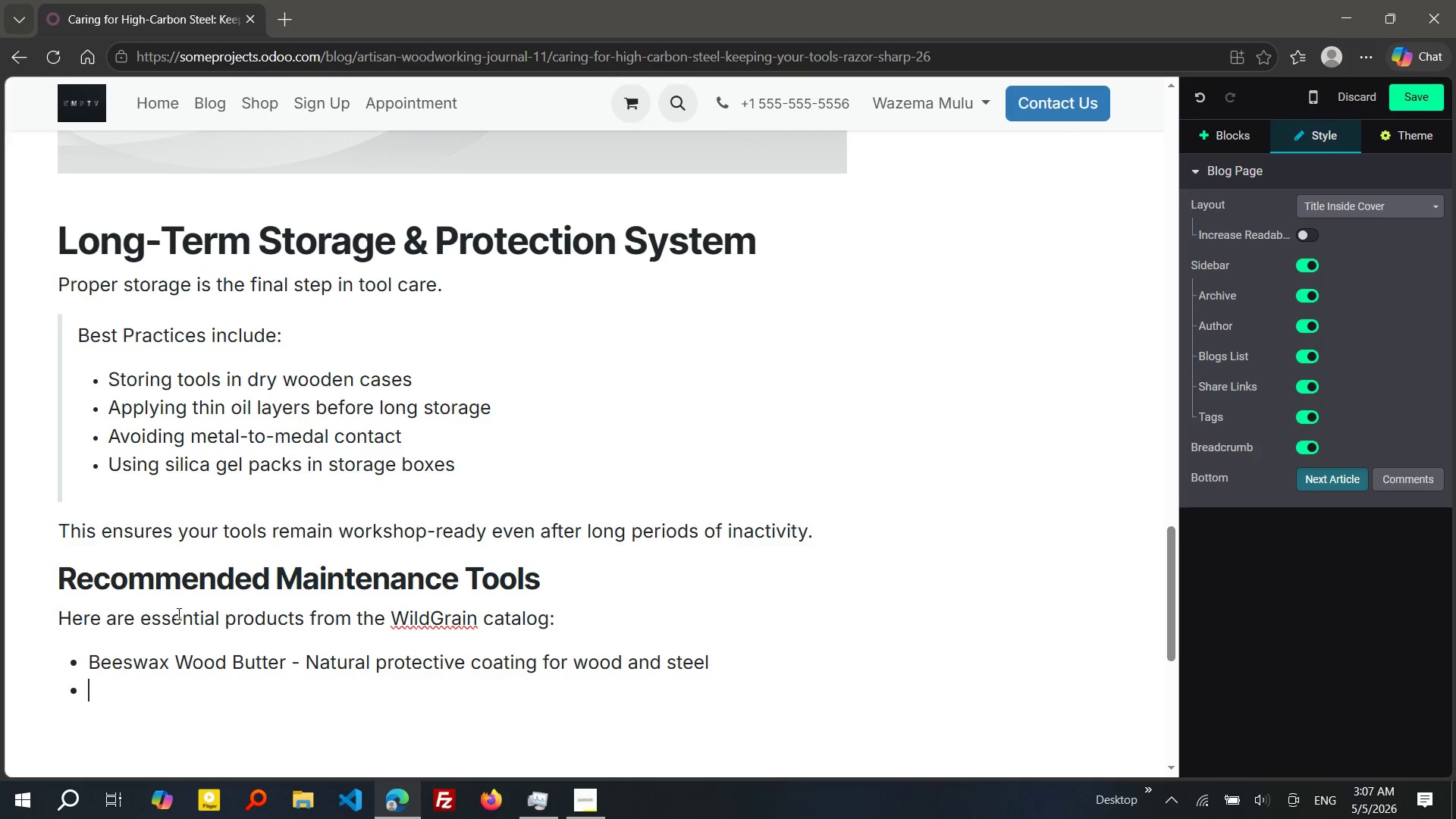 
key(Enter)
 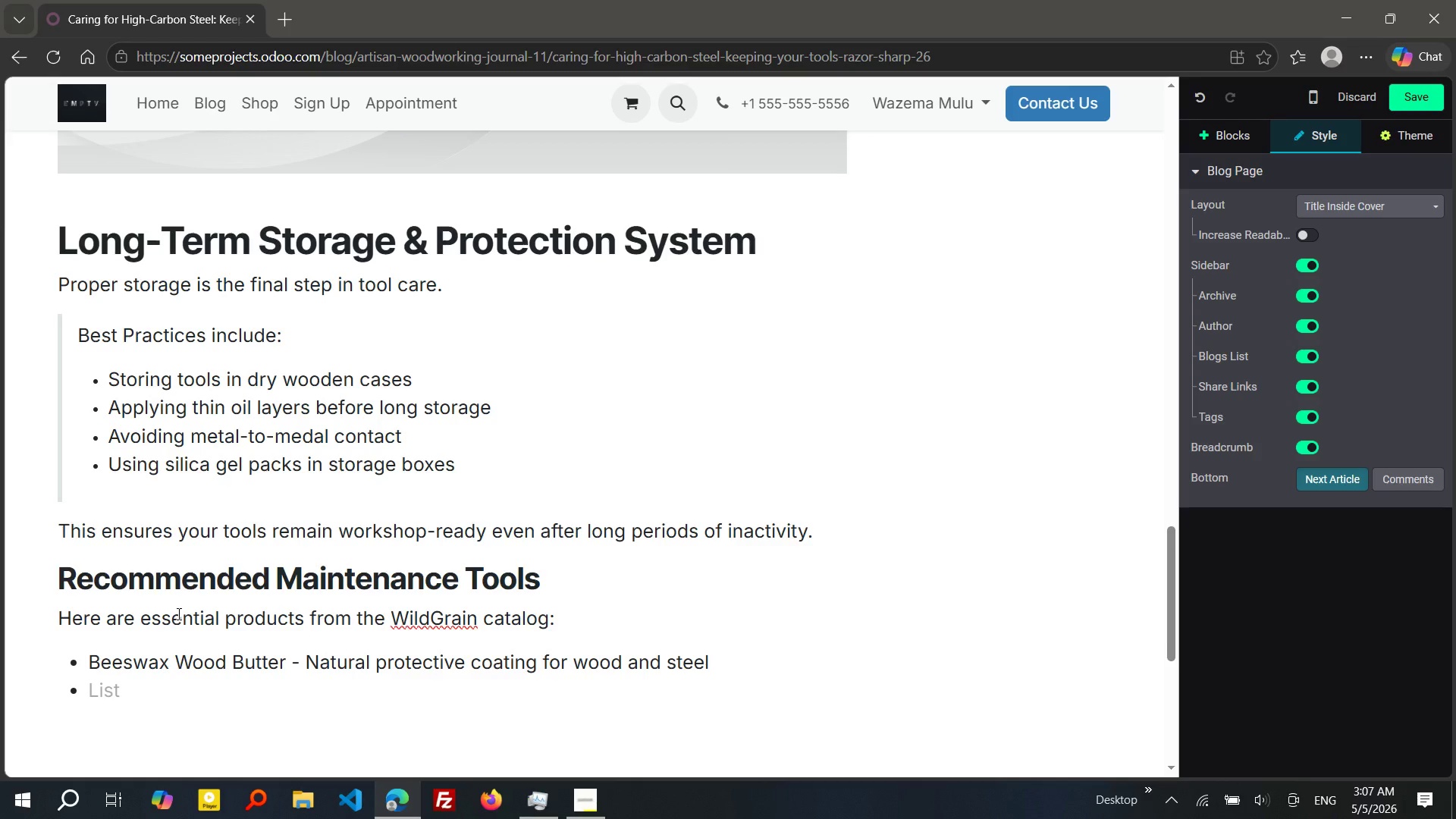 
type(Linseed oil Soap - )
 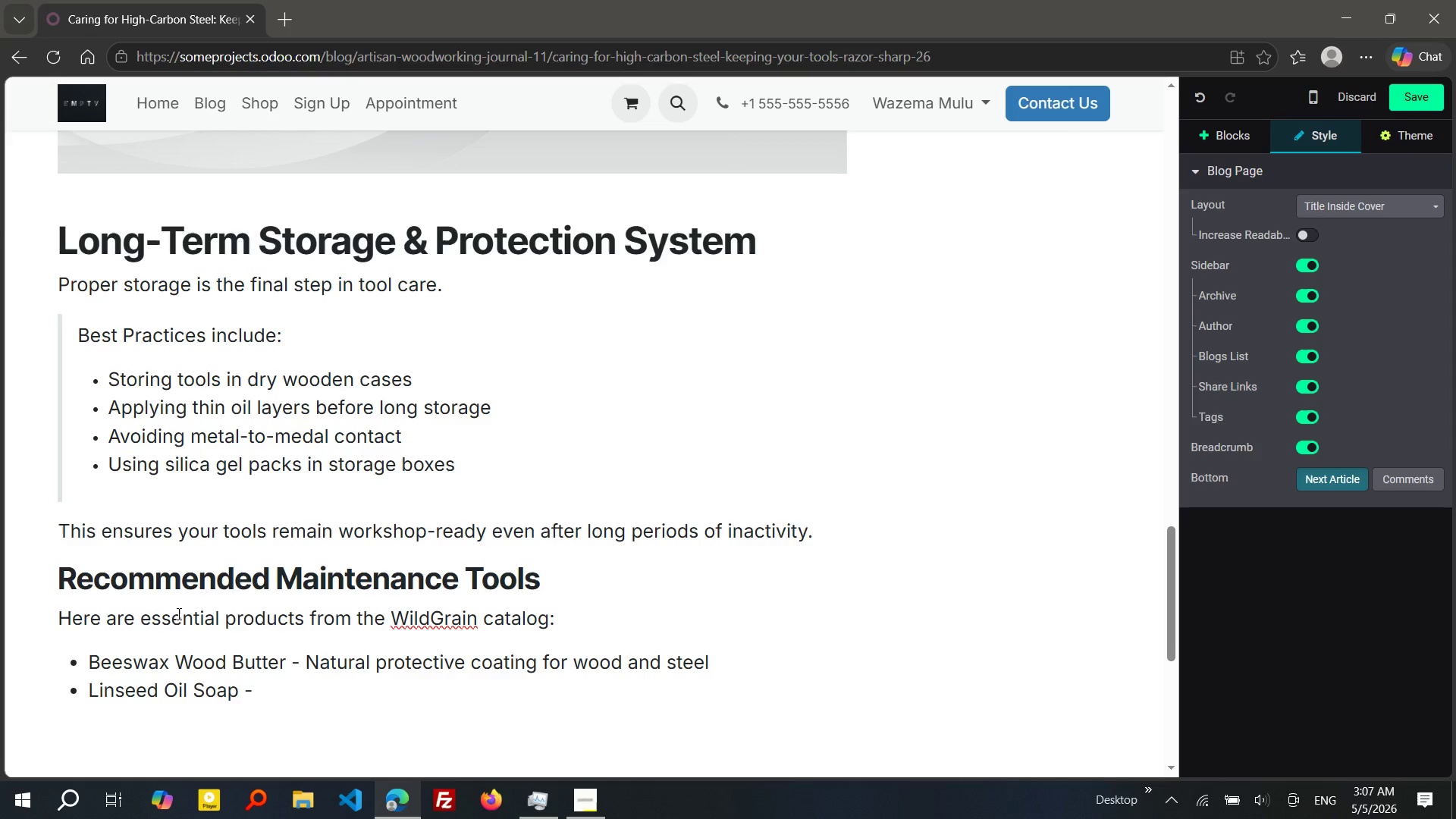 
wait(5.05)
 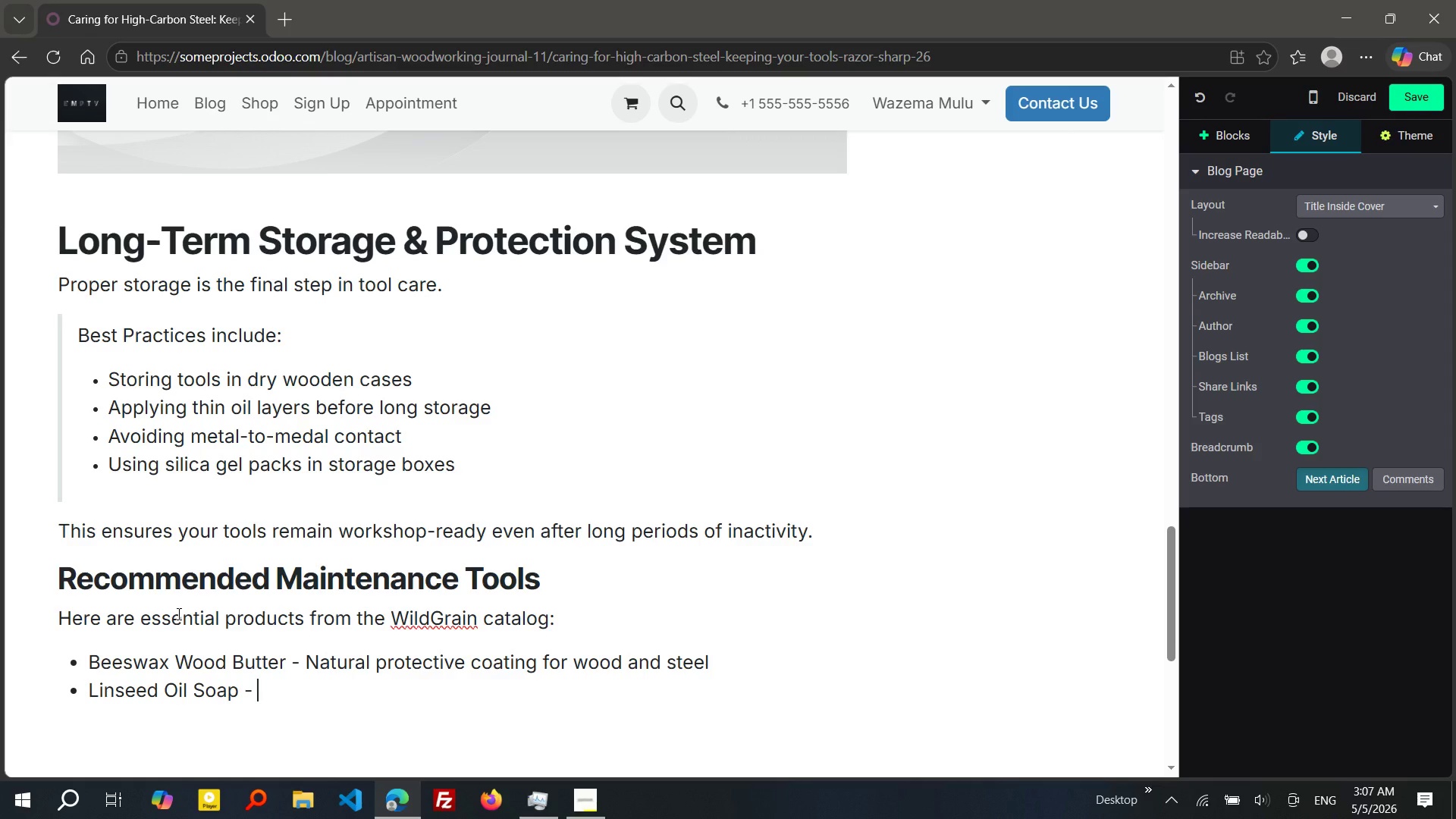 
key(Shift+ShiftRight)
 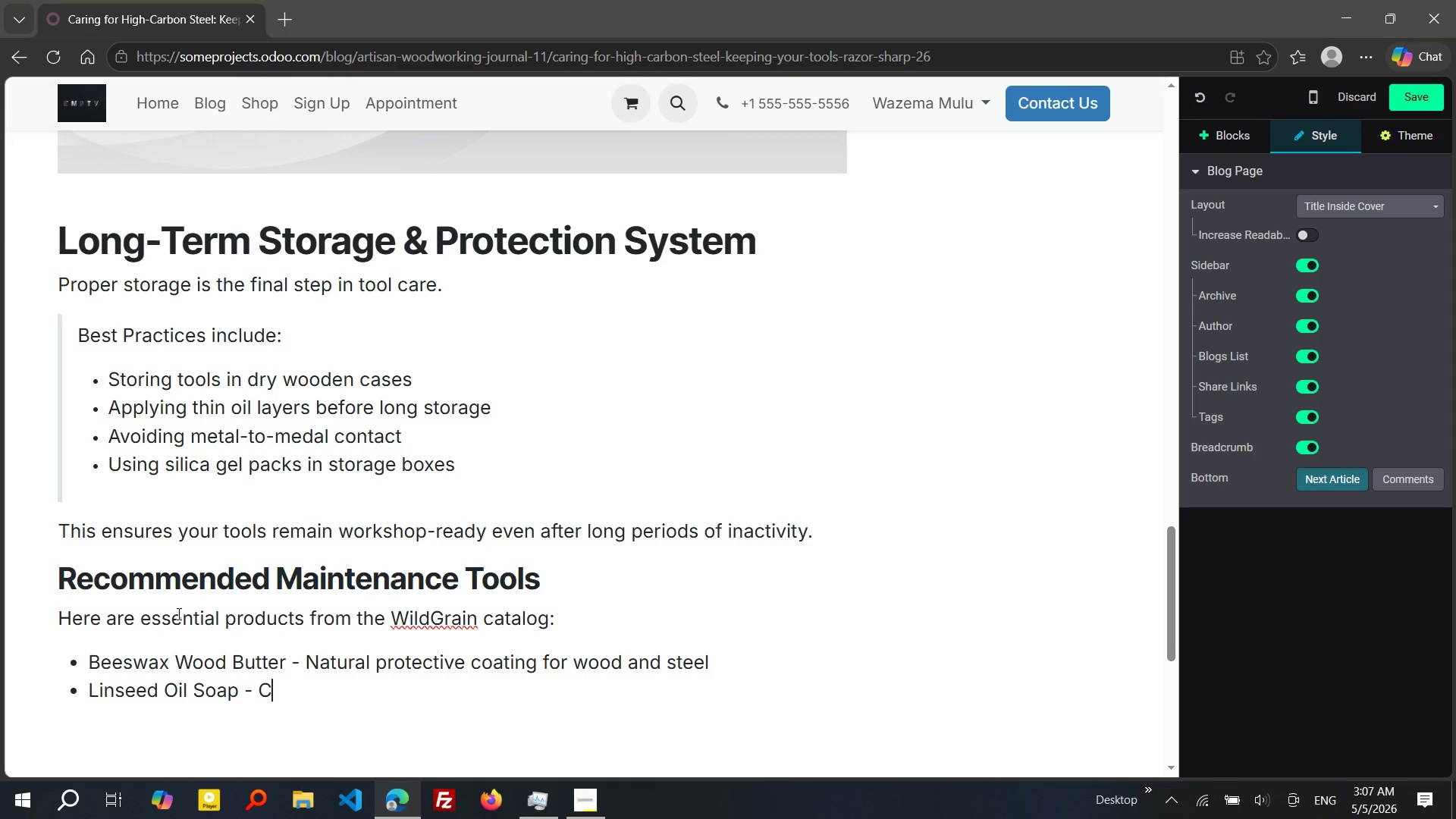 
key(Shift+C)
 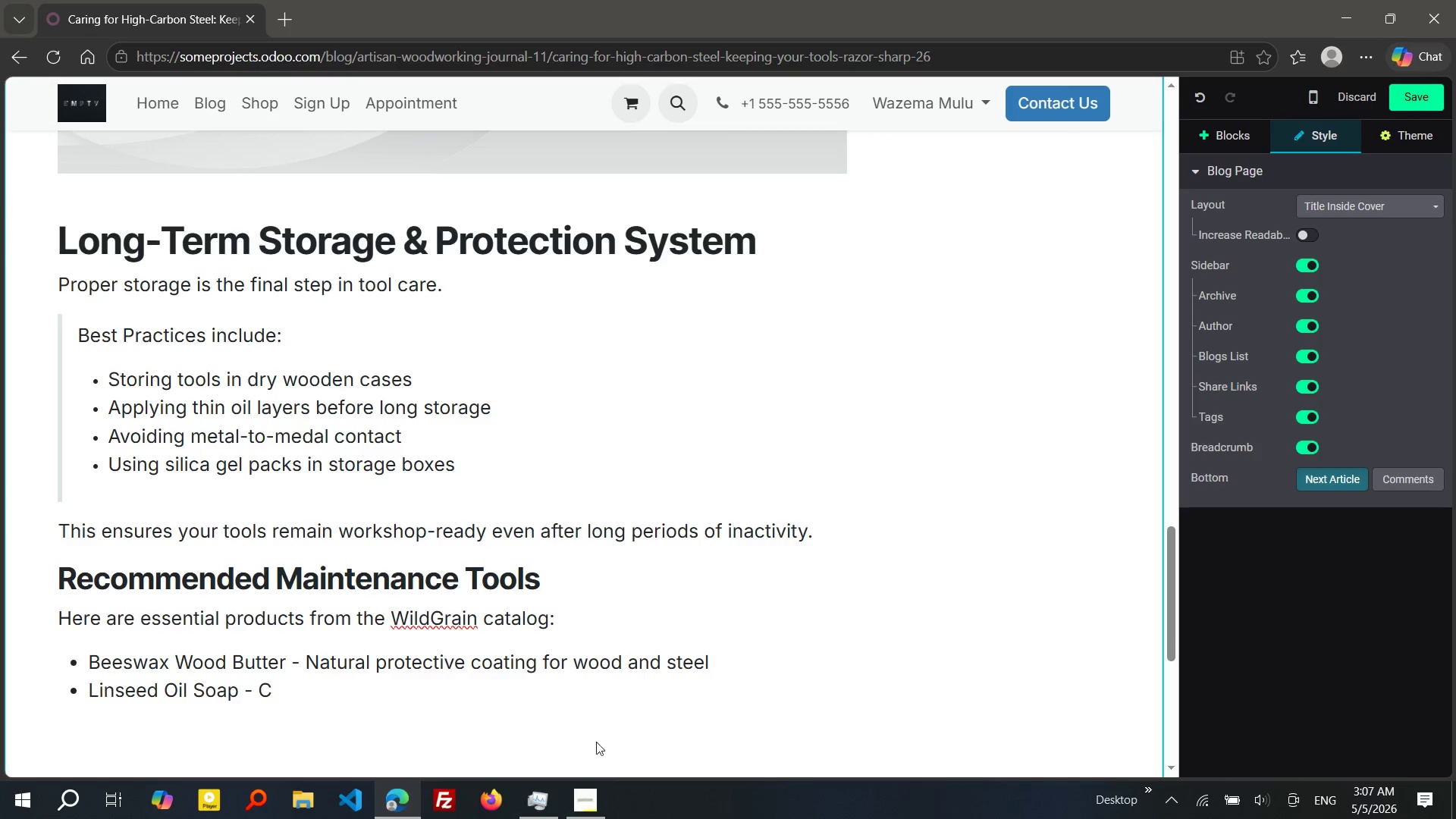 
left_click([589, 801])